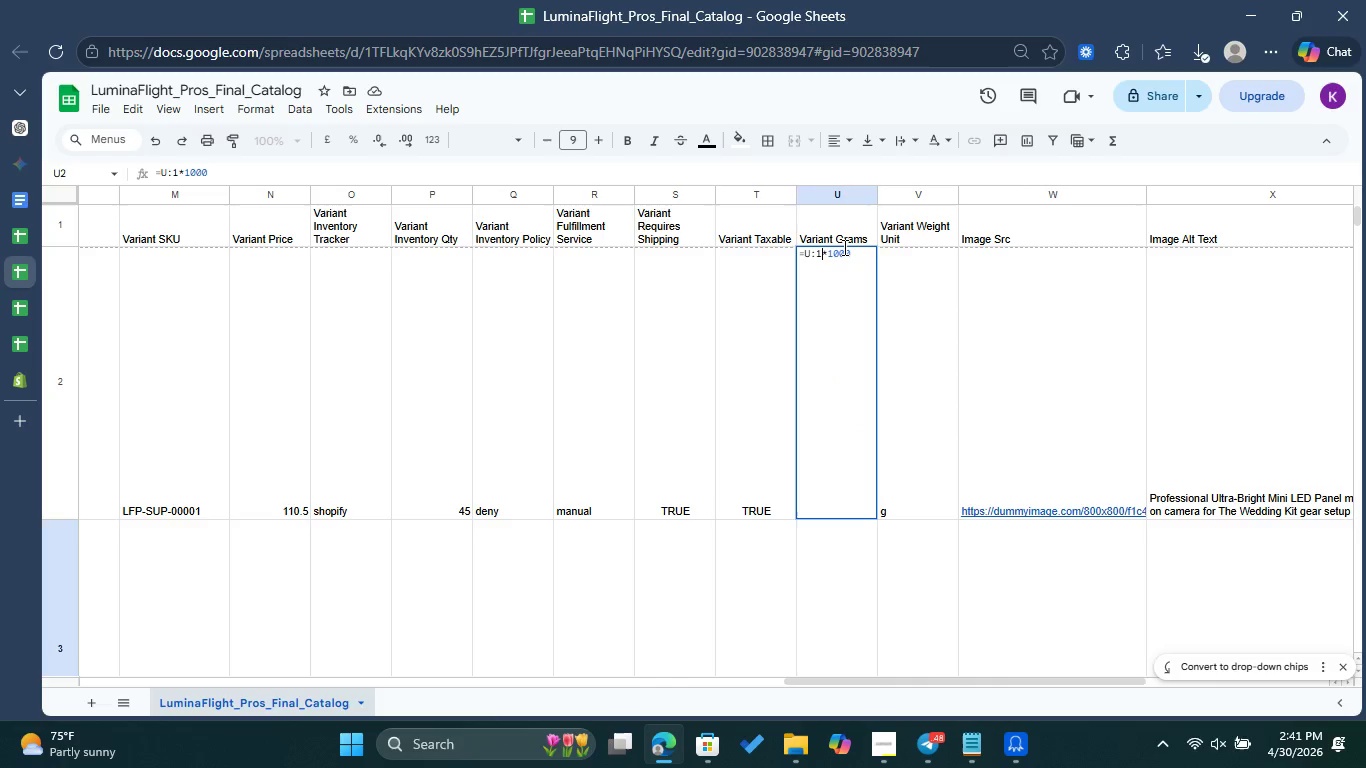 
left_click([853, 252])
 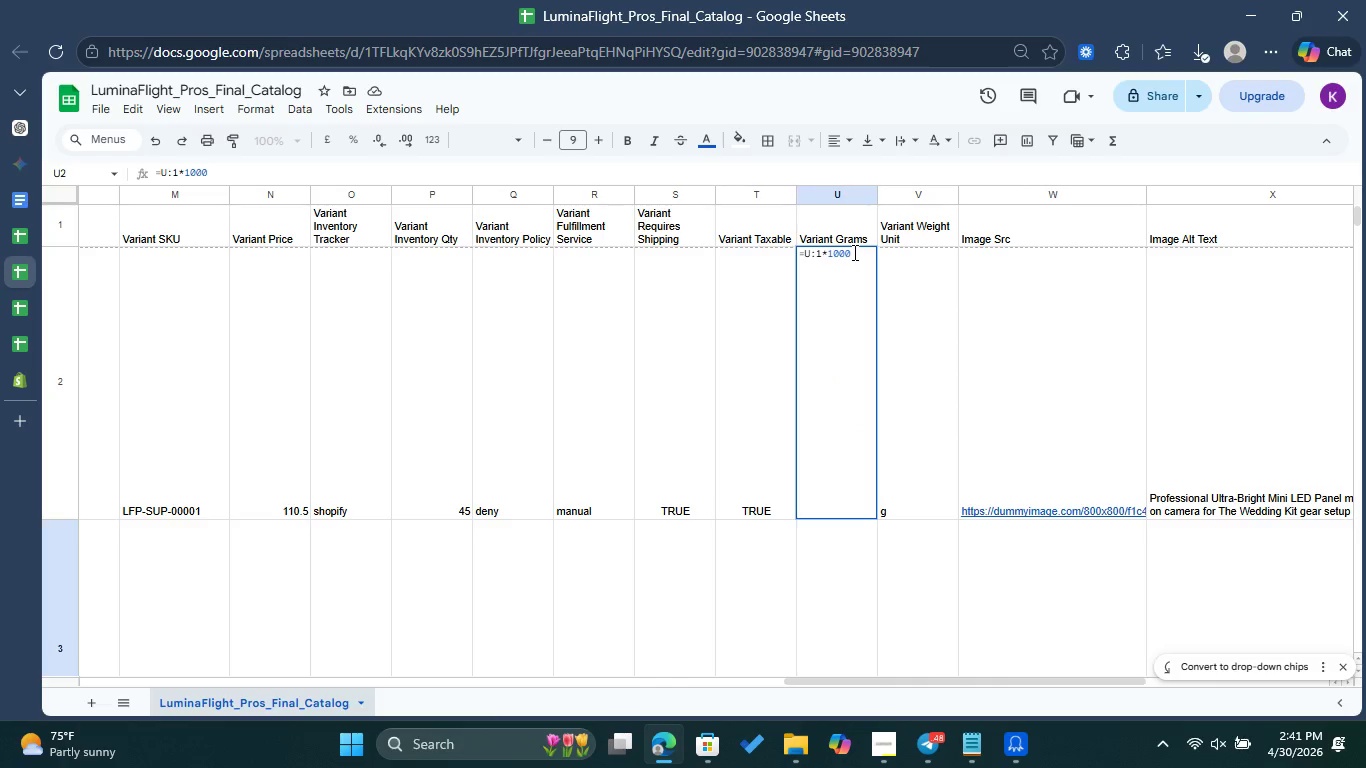 
key(Enter)
 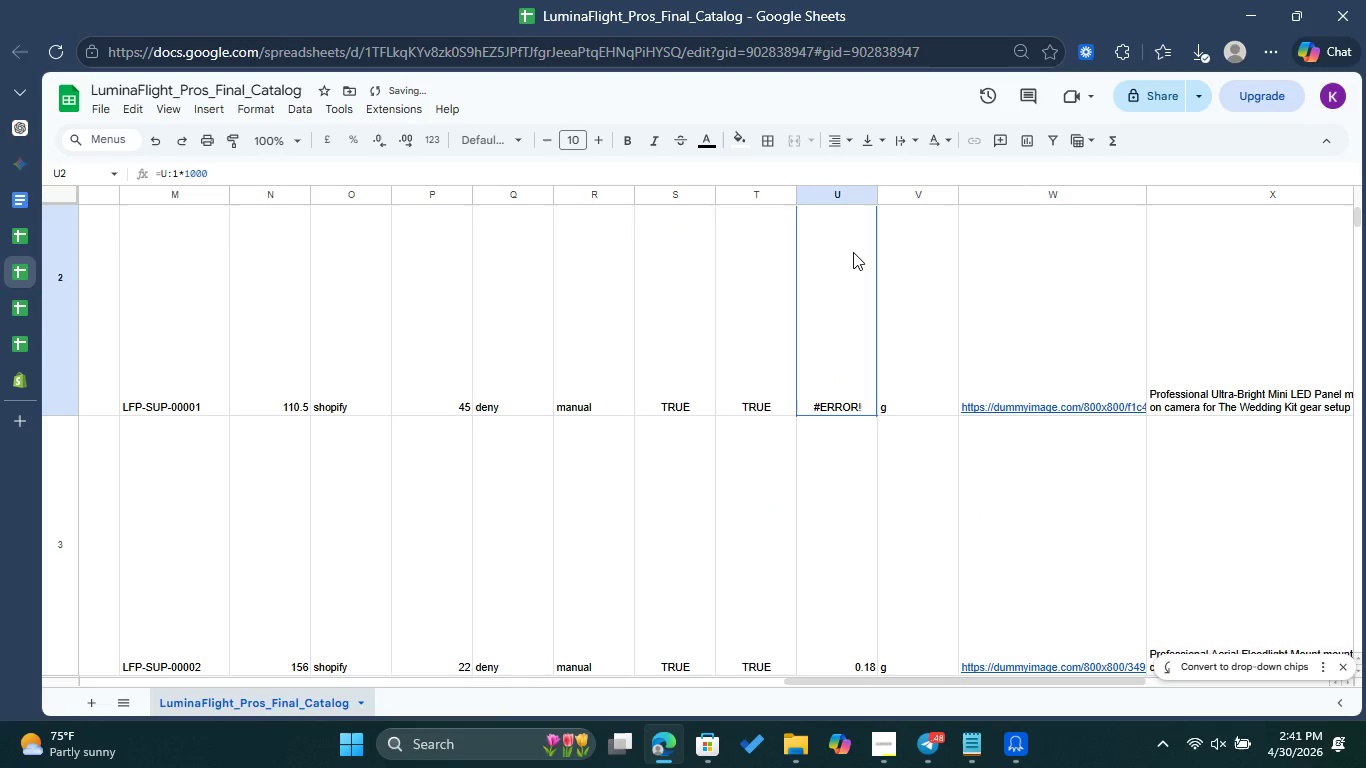 
double_click([853, 252])
 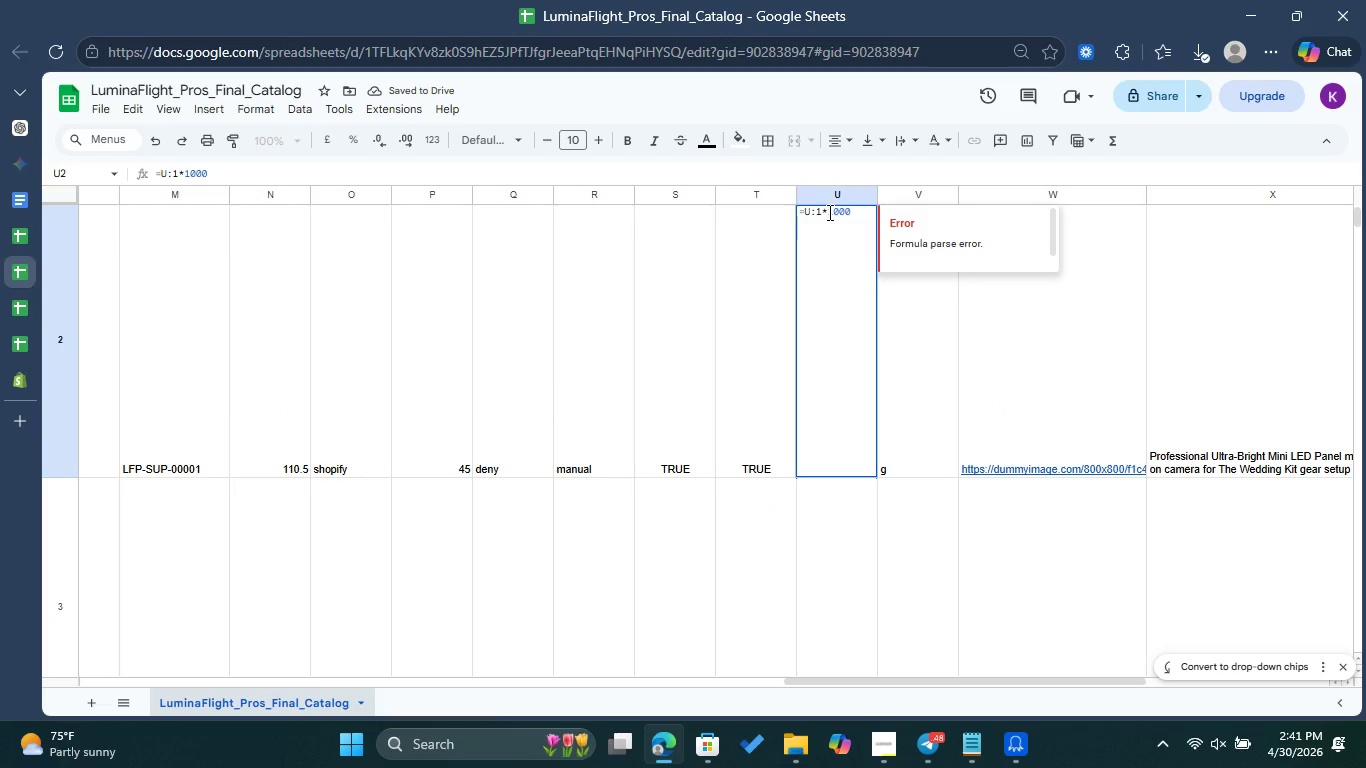 
left_click_drag(start_coordinate=[821, 208], to_coordinate=[806, 207])
 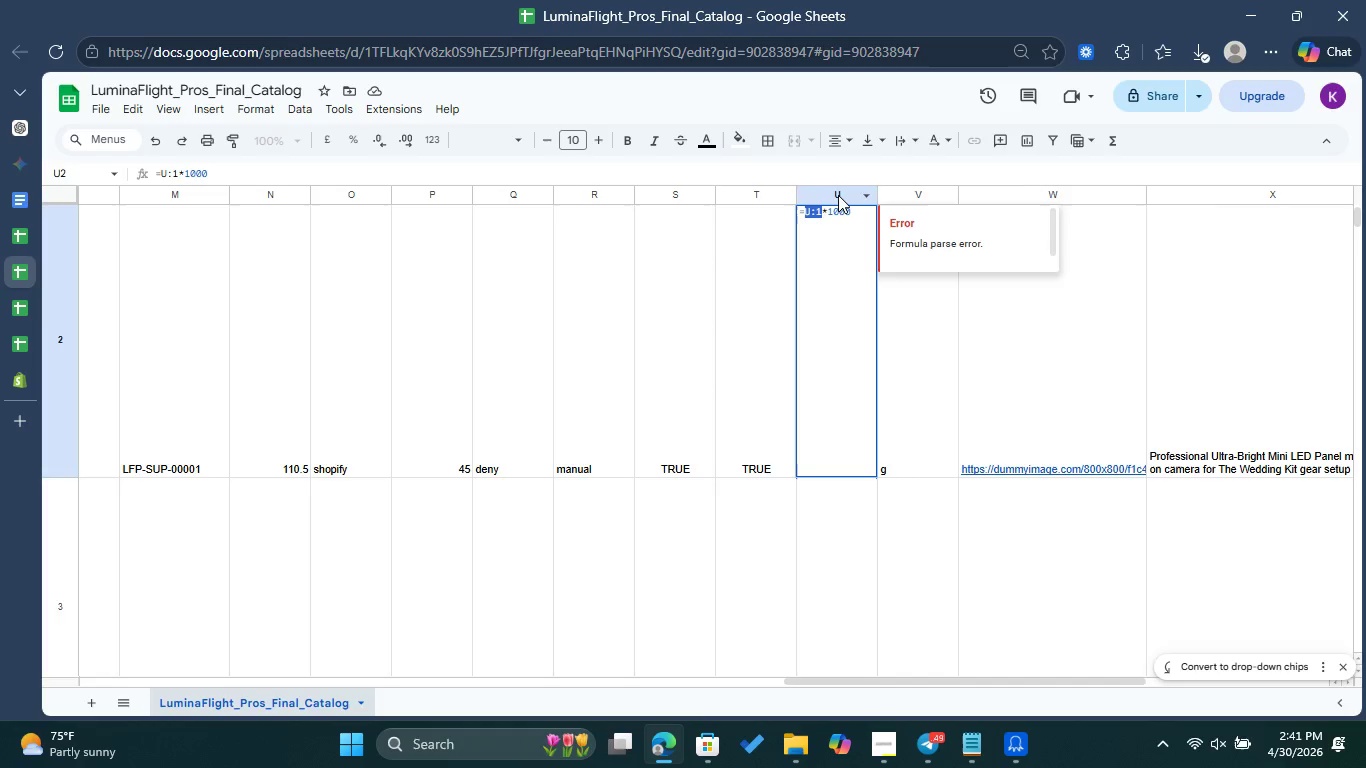 
left_click([838, 195])
 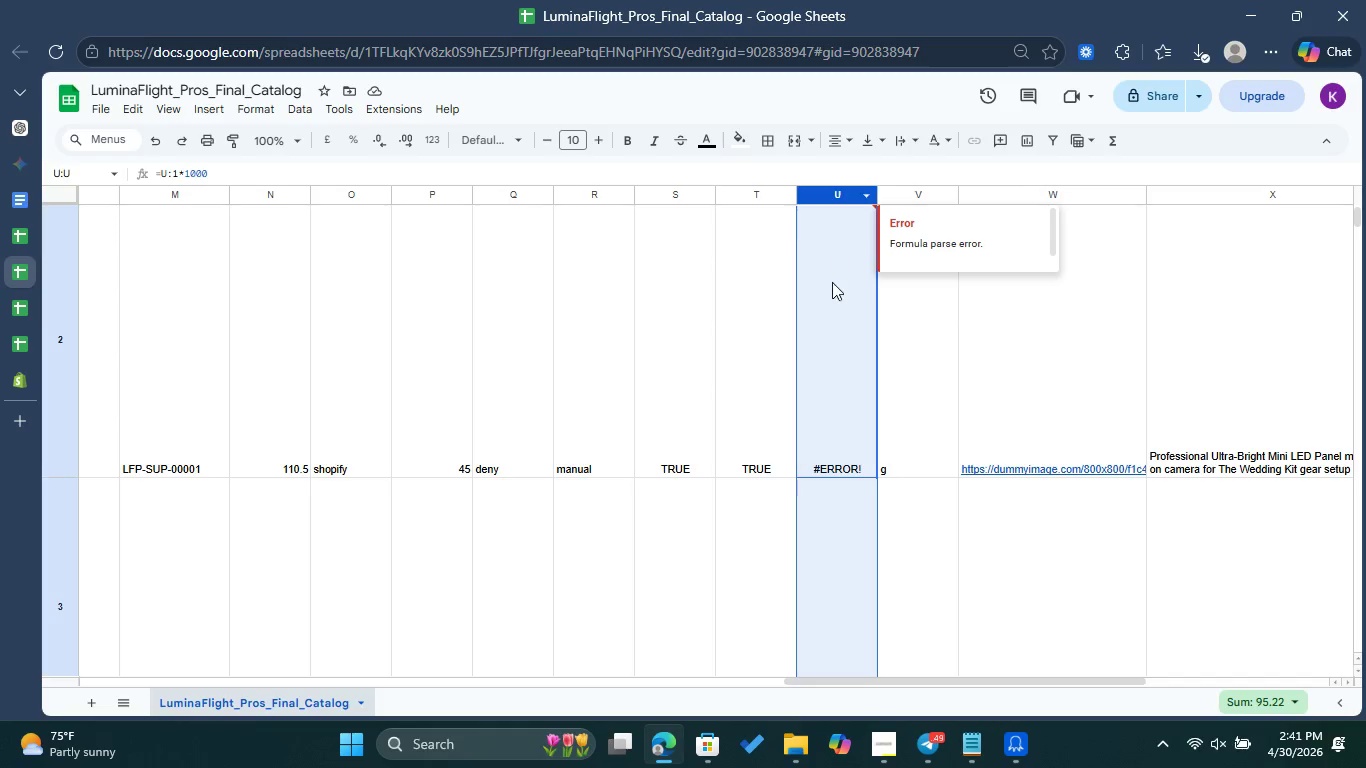 
left_click([832, 282])
 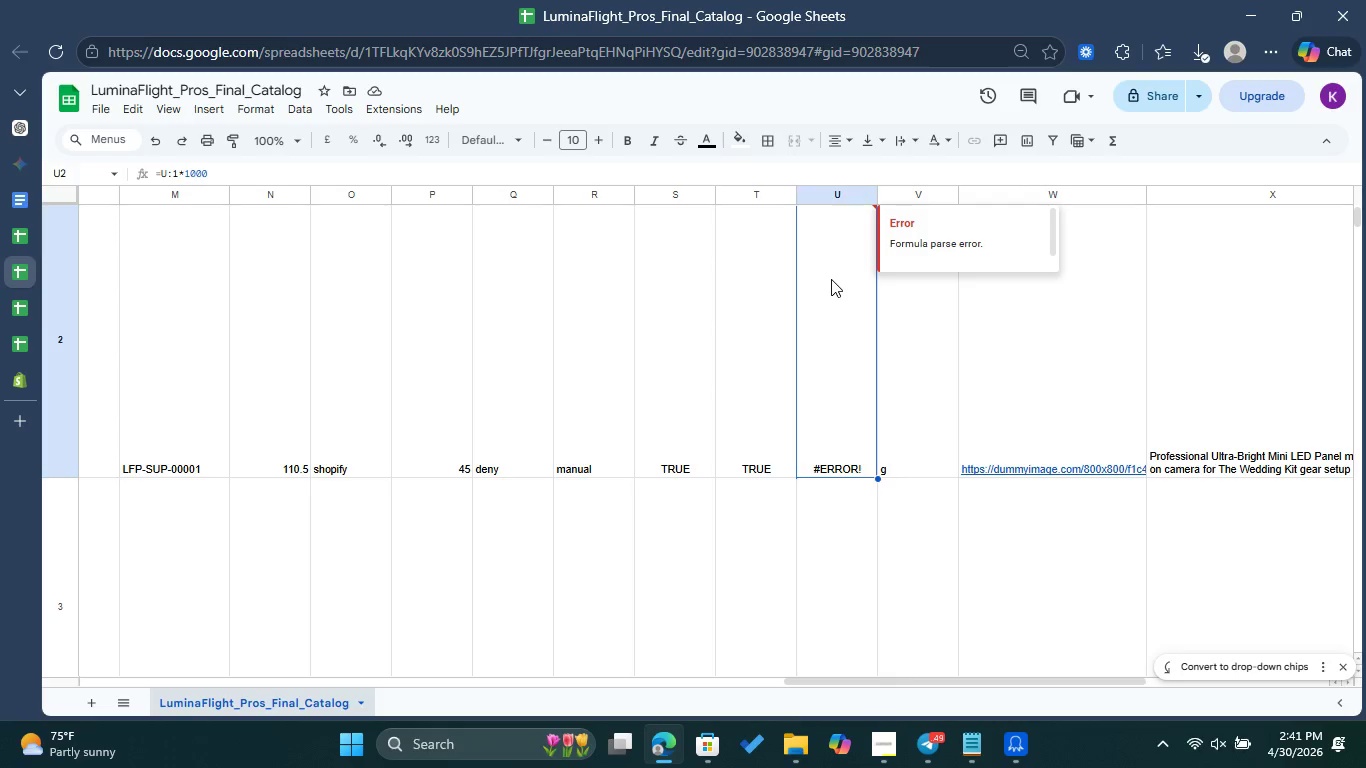 
triple_click([831, 279])
 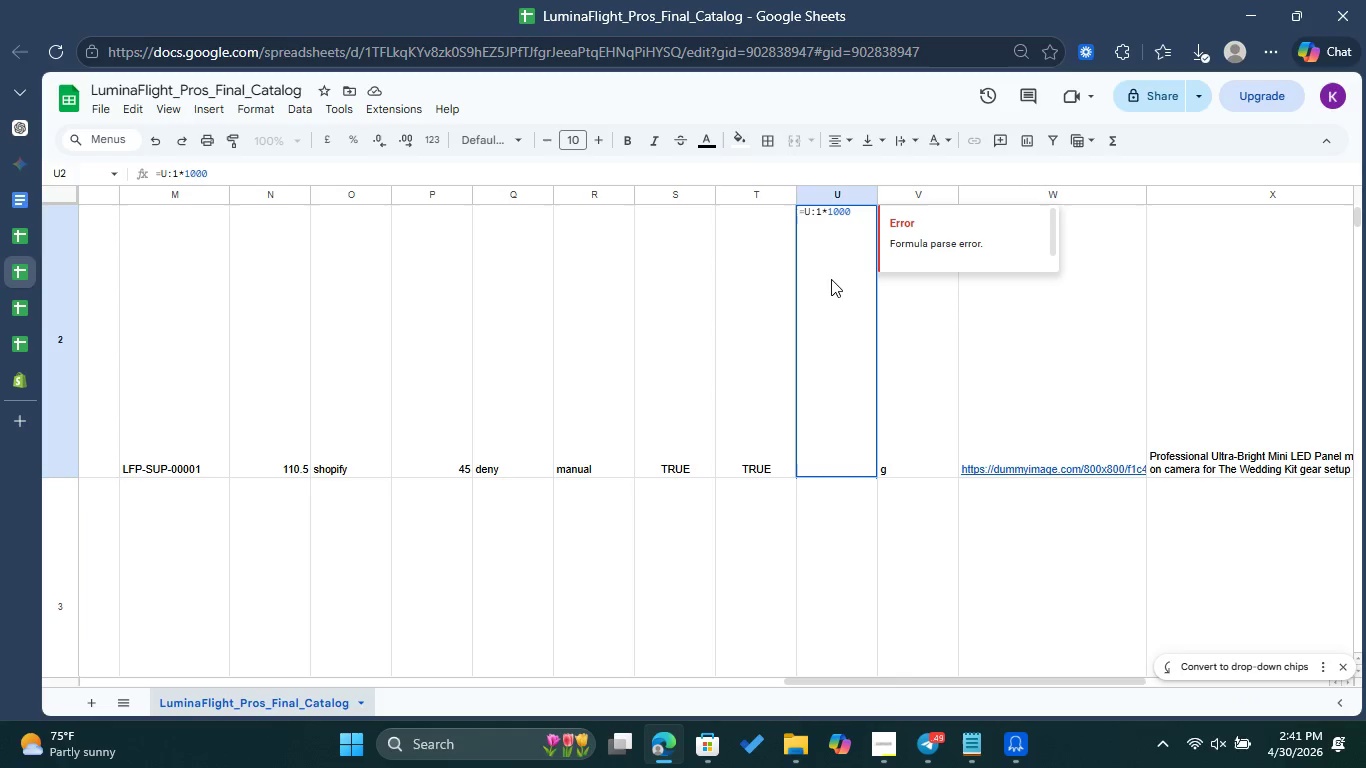 
triple_click([831, 279])
 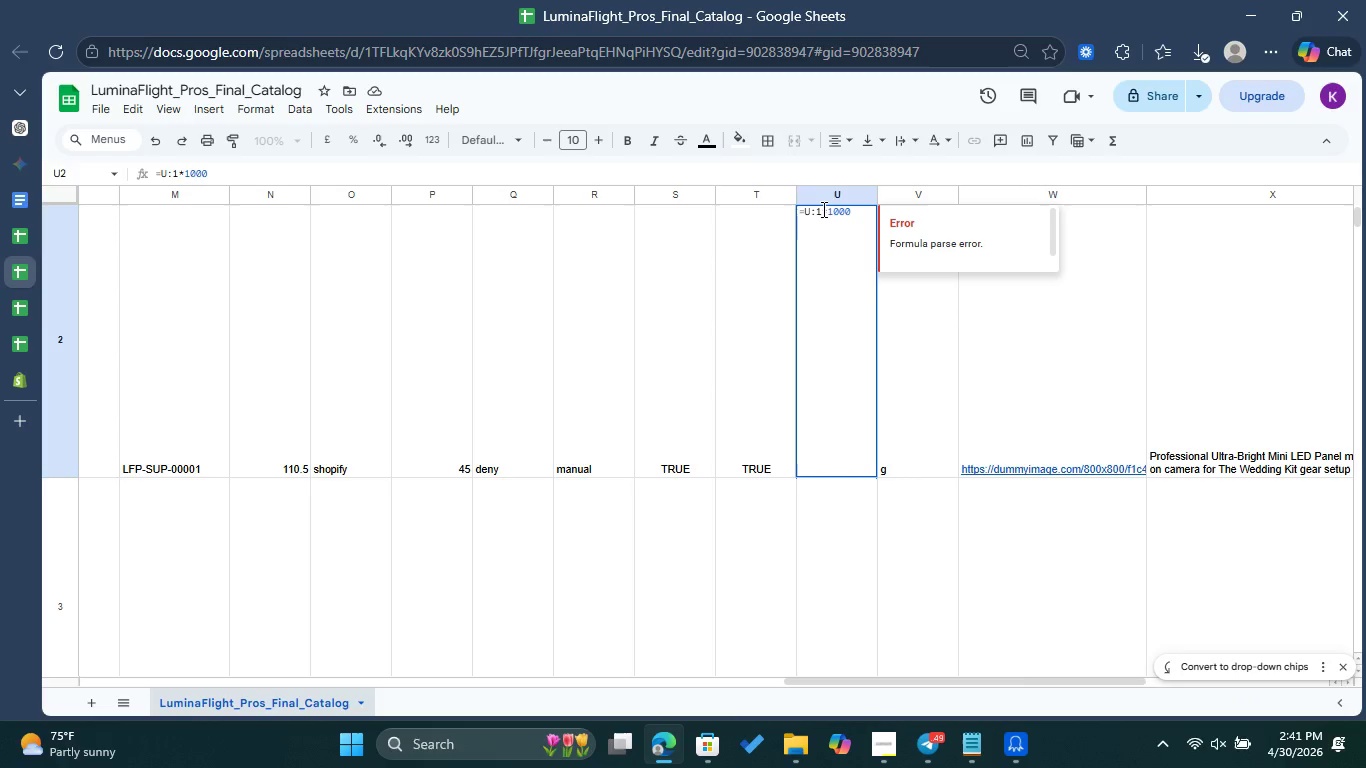 
left_click_drag(start_coordinate=[822, 211], to_coordinate=[806, 211])
 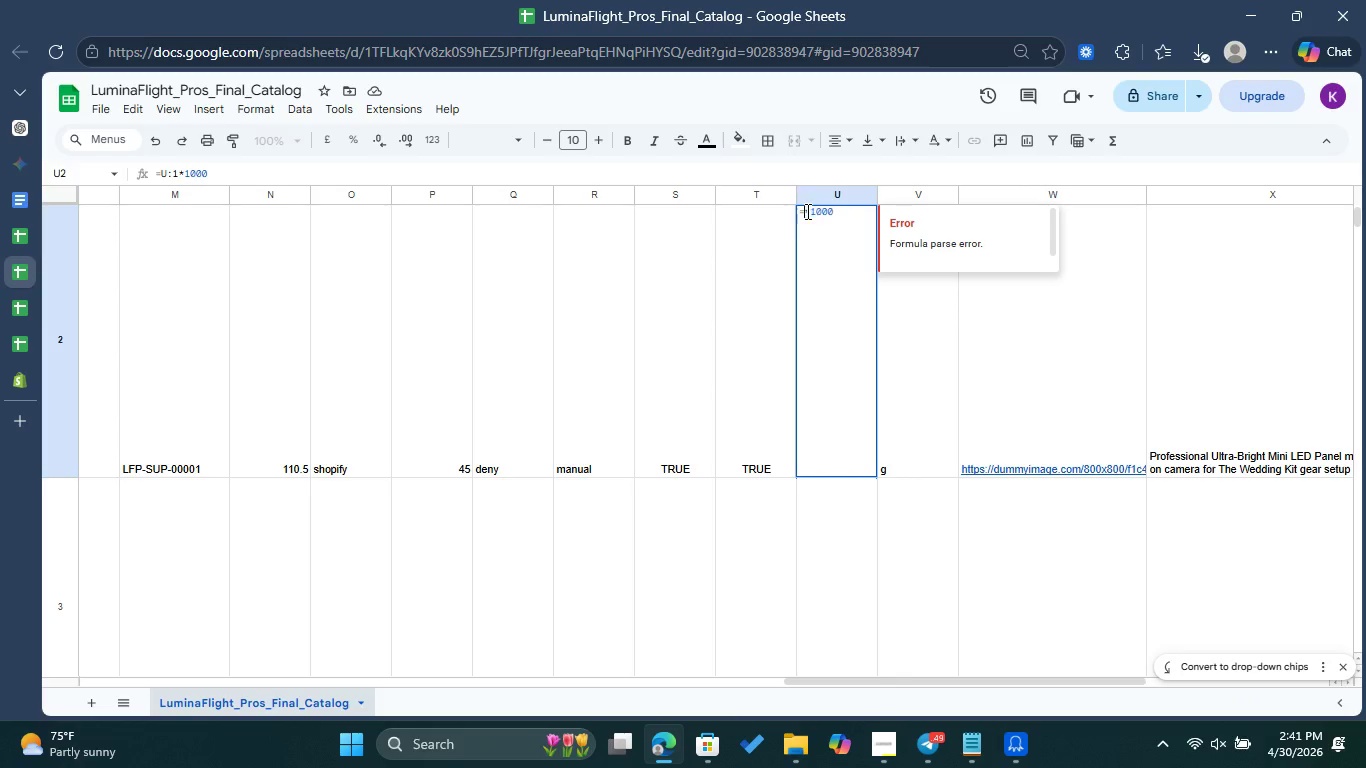 
key(Backspace)
 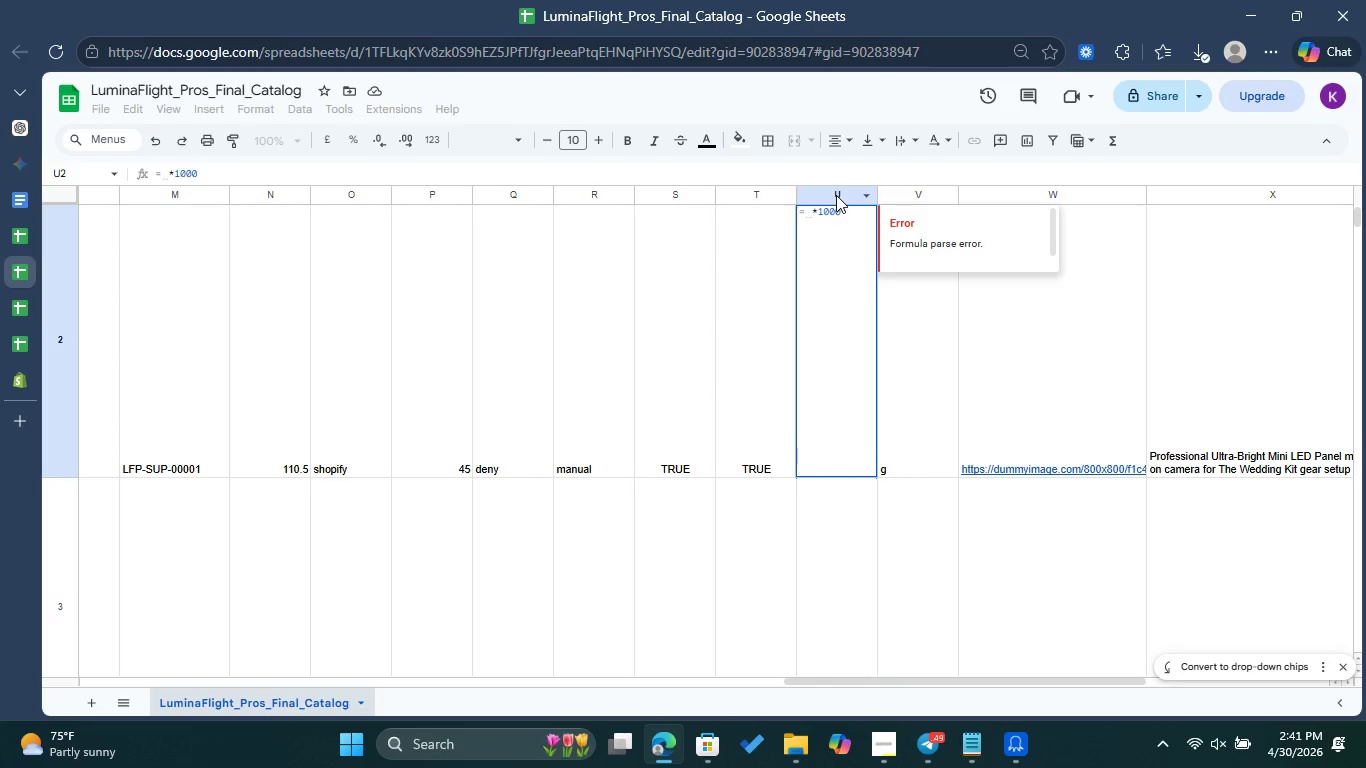 
left_click([836, 195])
 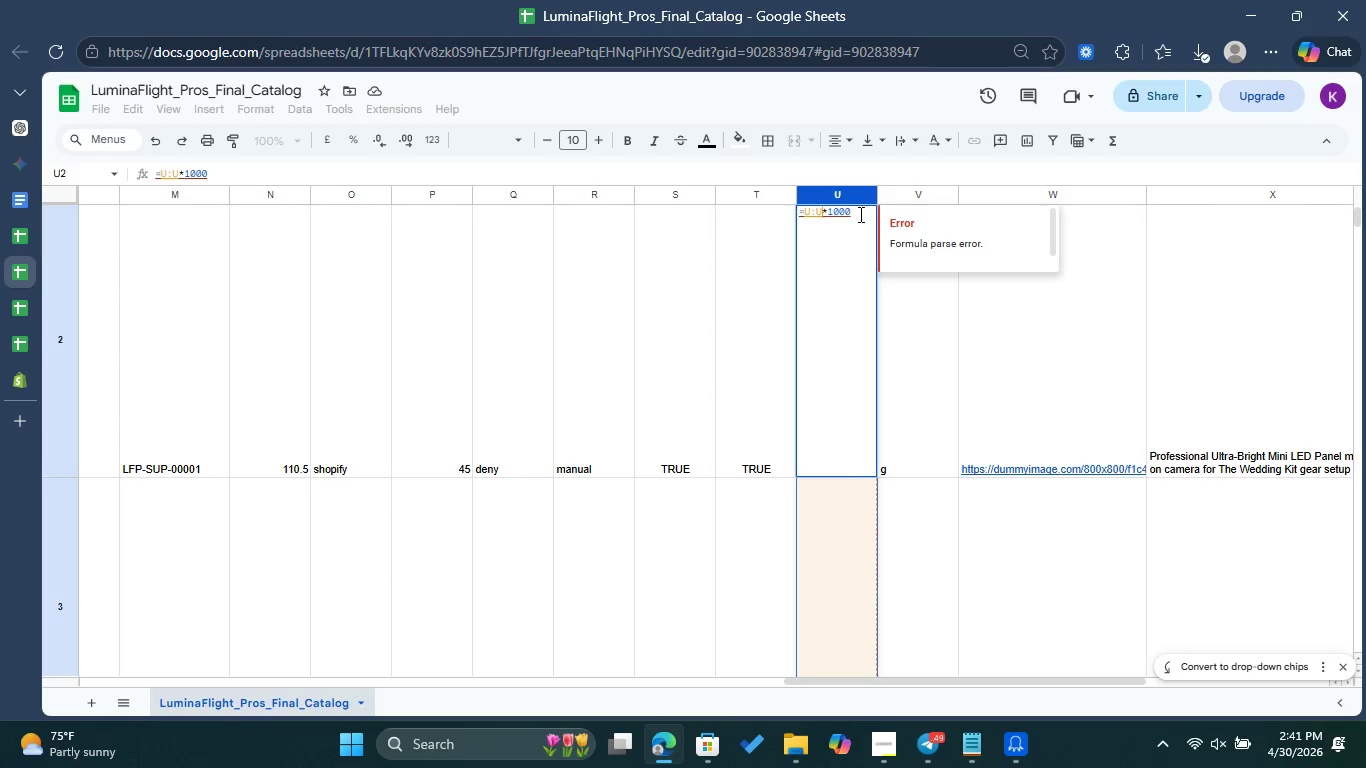 
left_click([859, 213])
 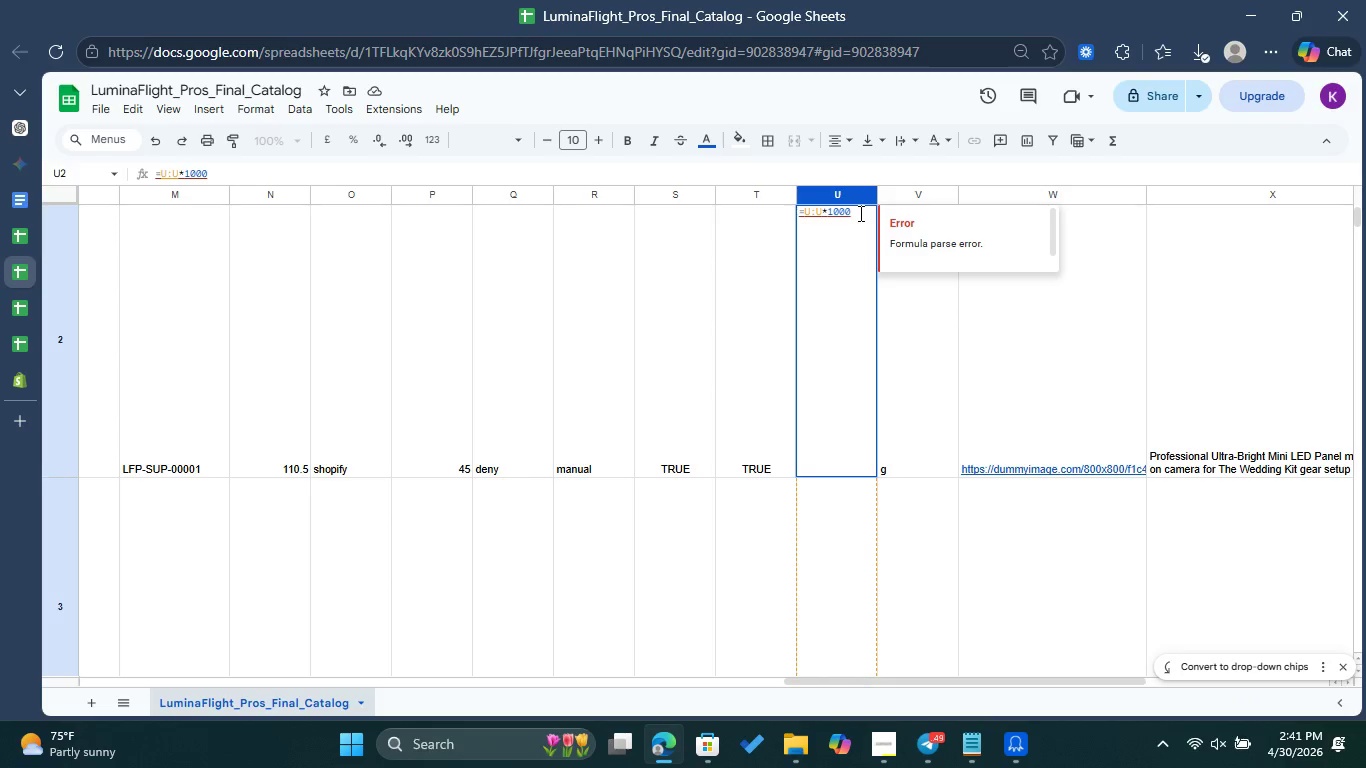 
key(Enter)
 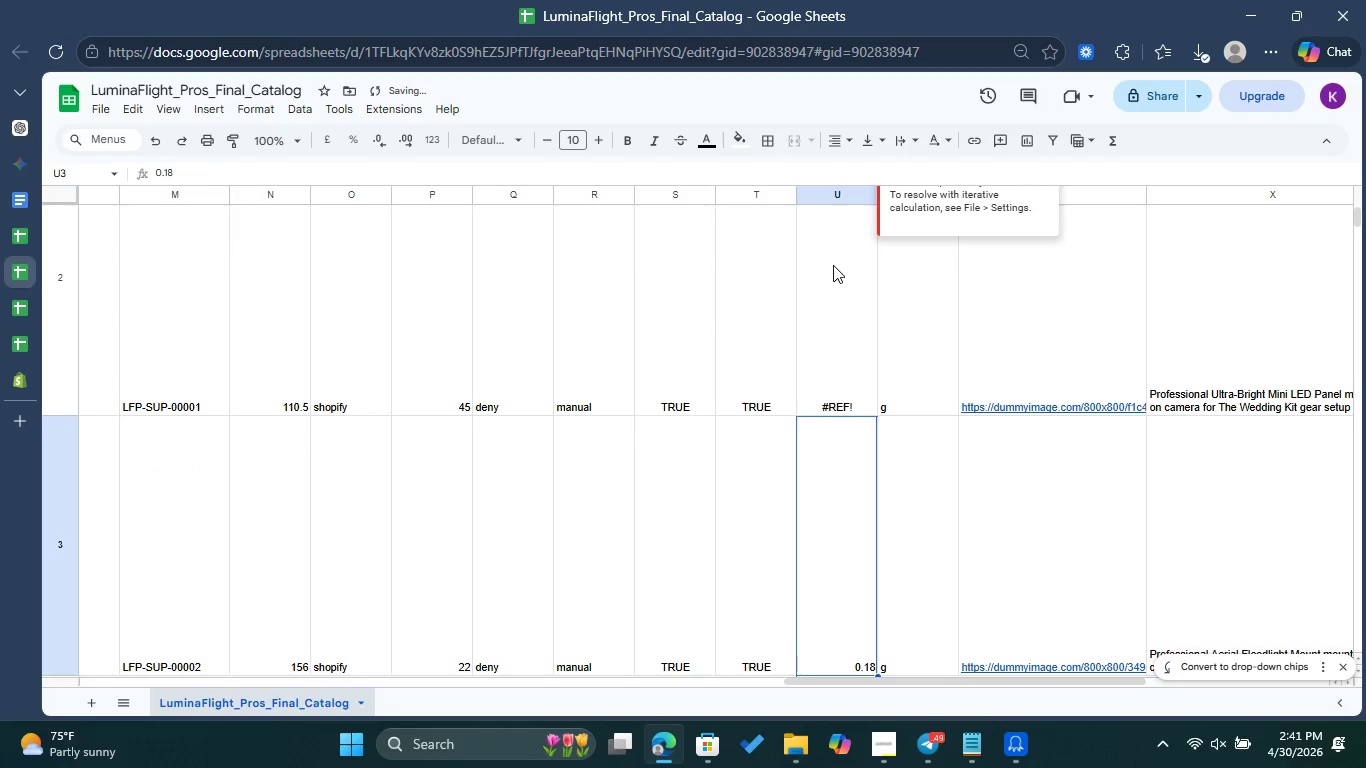 
double_click([833, 265])
 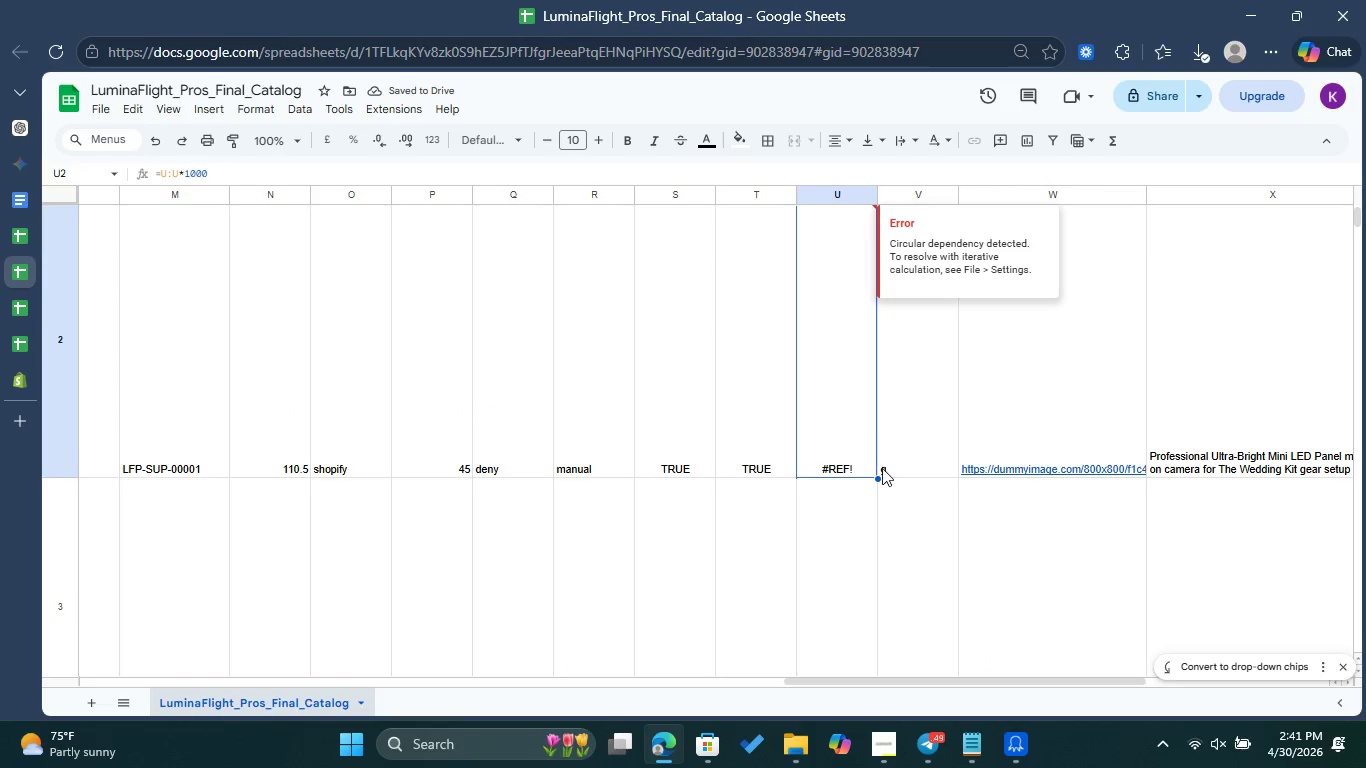 
left_click_drag(start_coordinate=[874, 473], to_coordinate=[882, 584])
 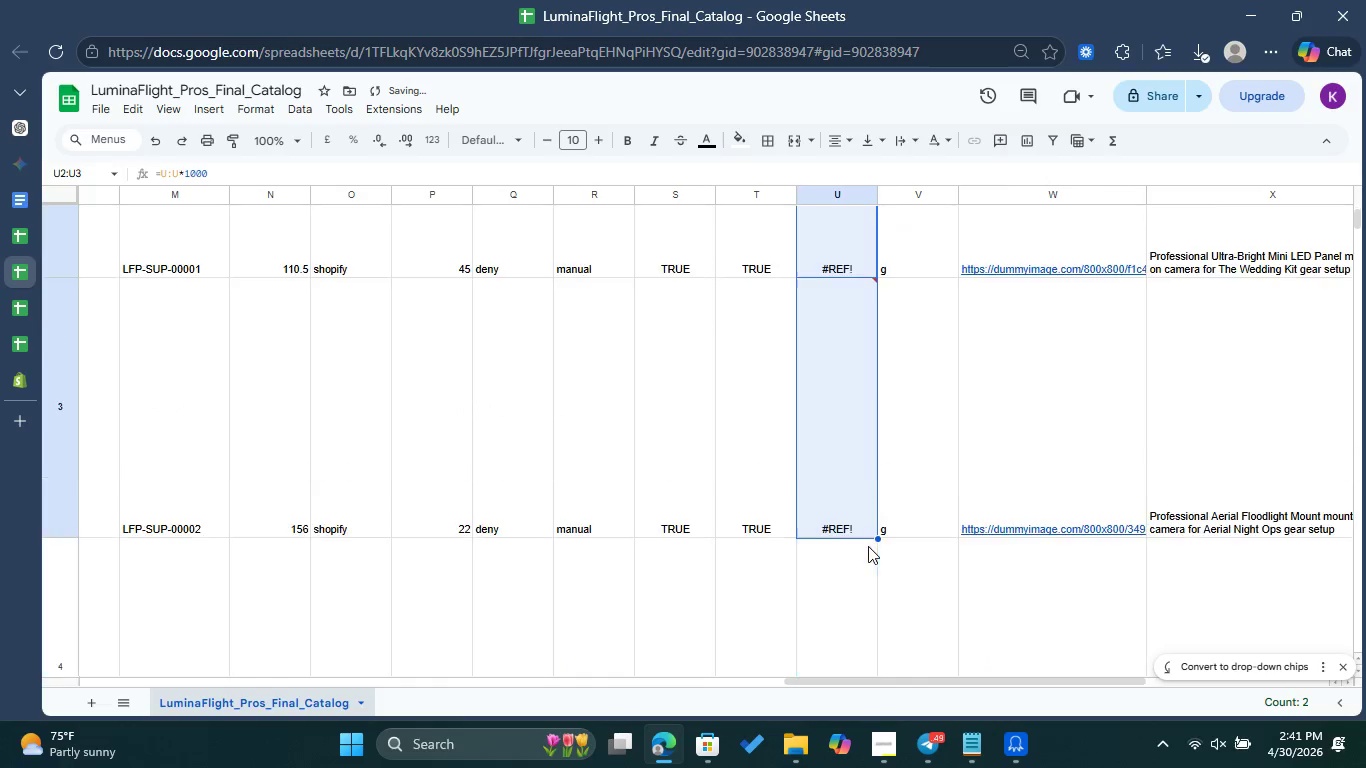 
scroll: coordinate [867, 546], scroll_direction: down, amount: 2.0
 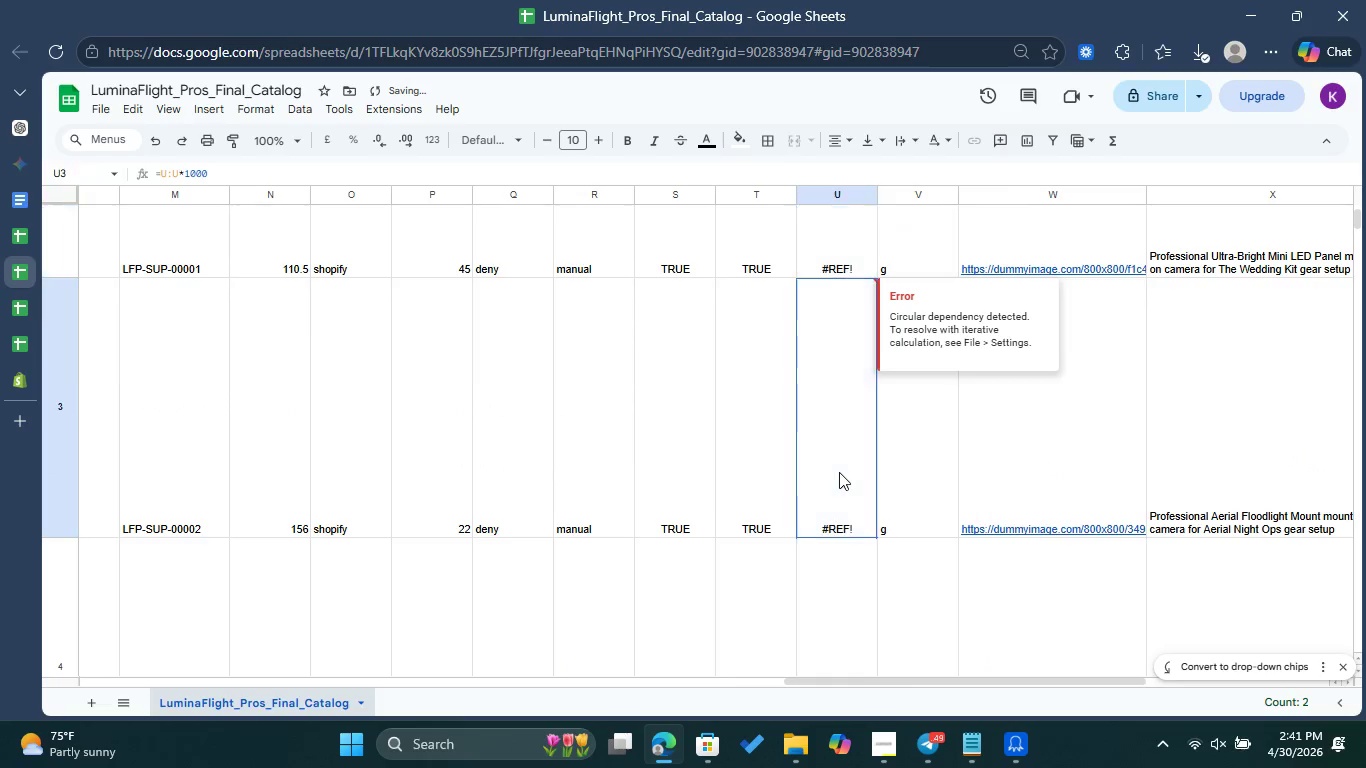 
double_click([839, 472])
 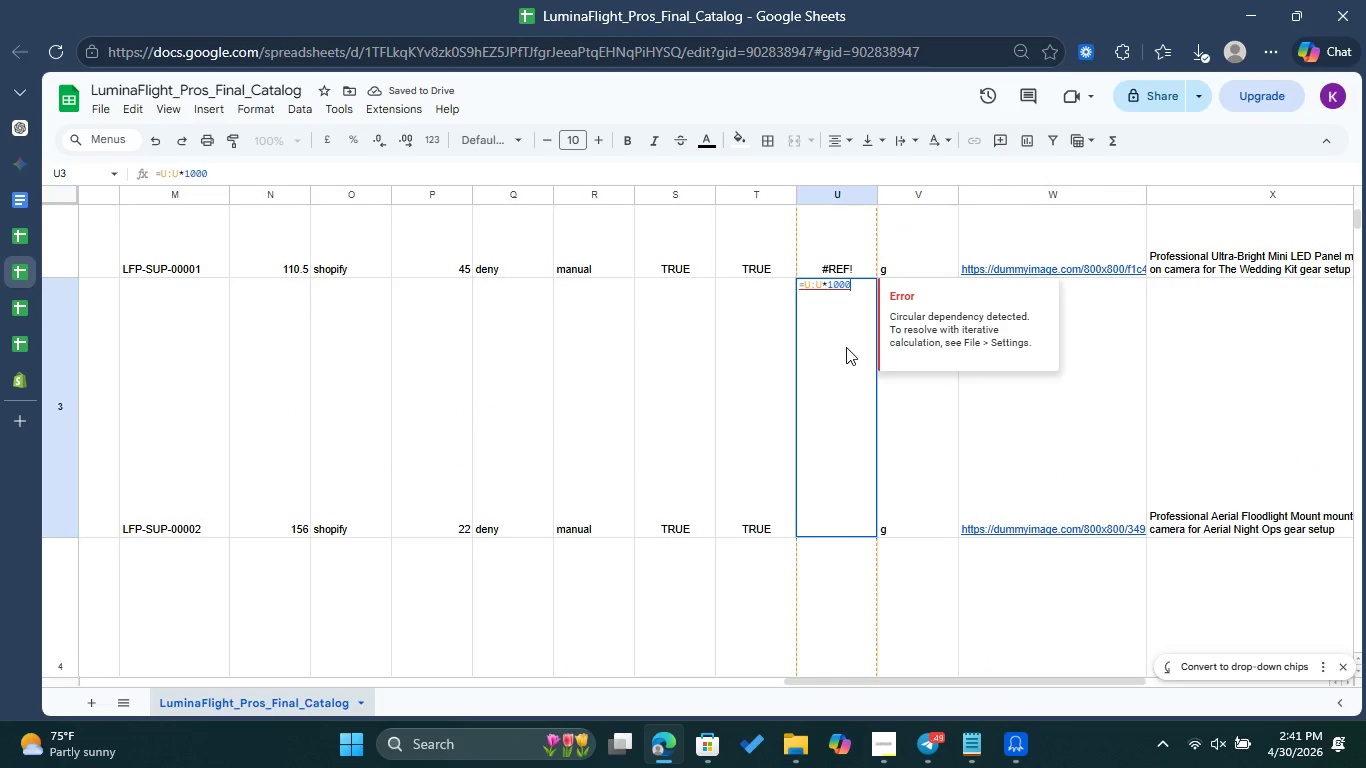 
scroll: coordinate [838, 307], scroll_direction: up, amount: 5.0
 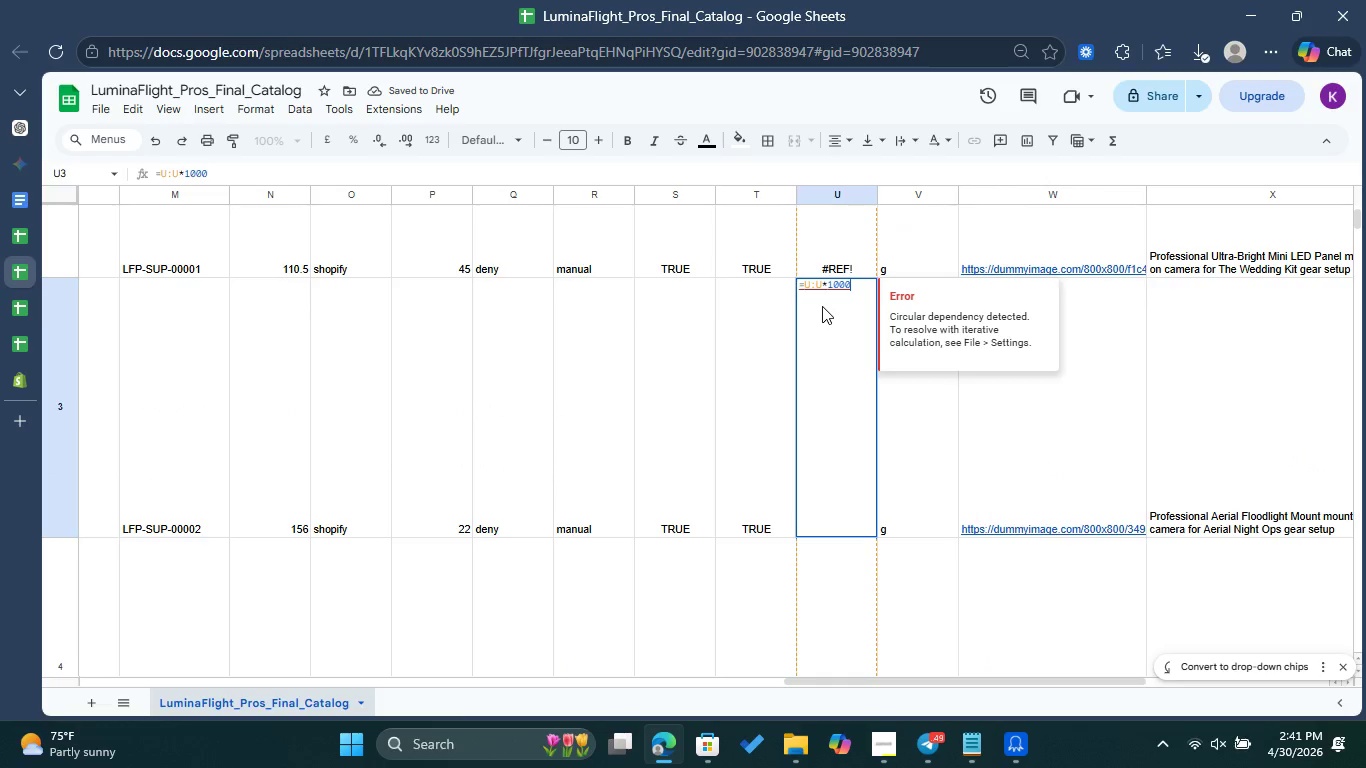 
key(Control+Z)
 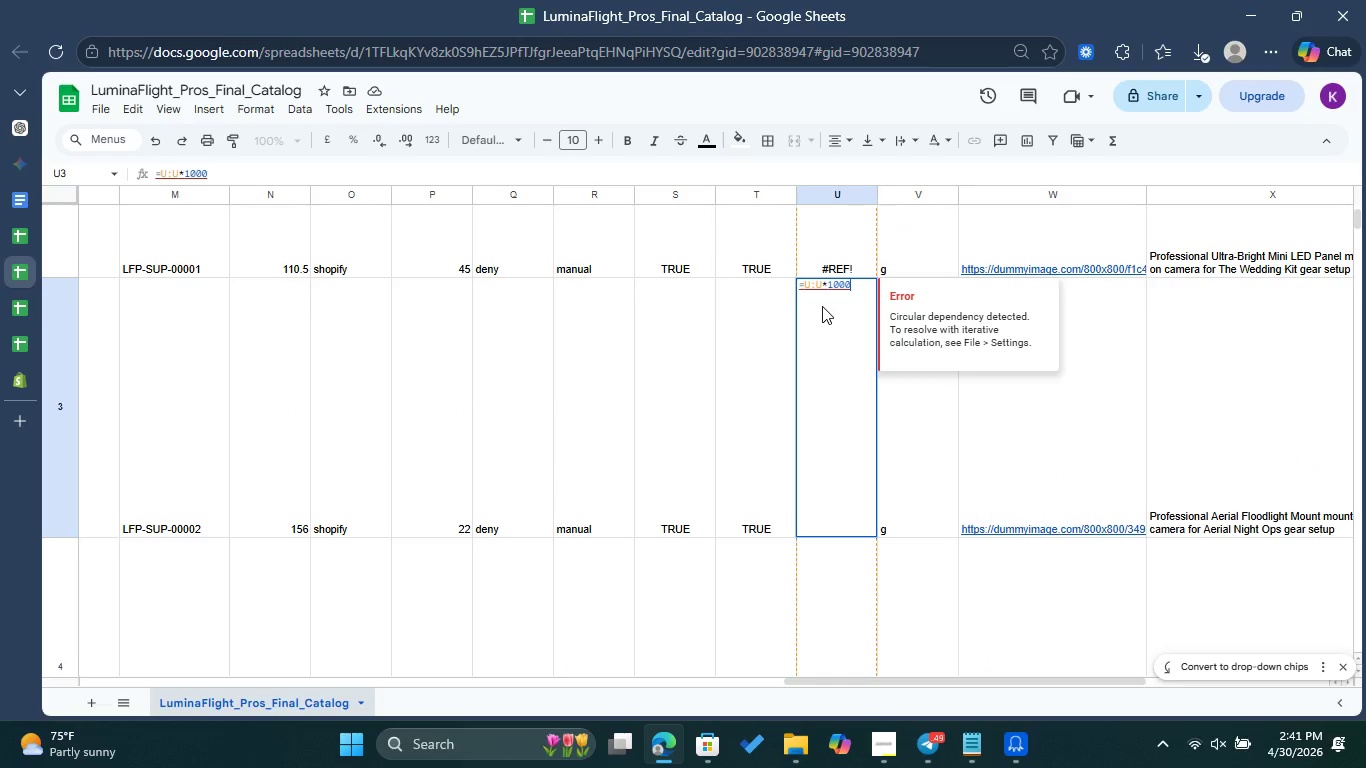 
key(Control+Z)
 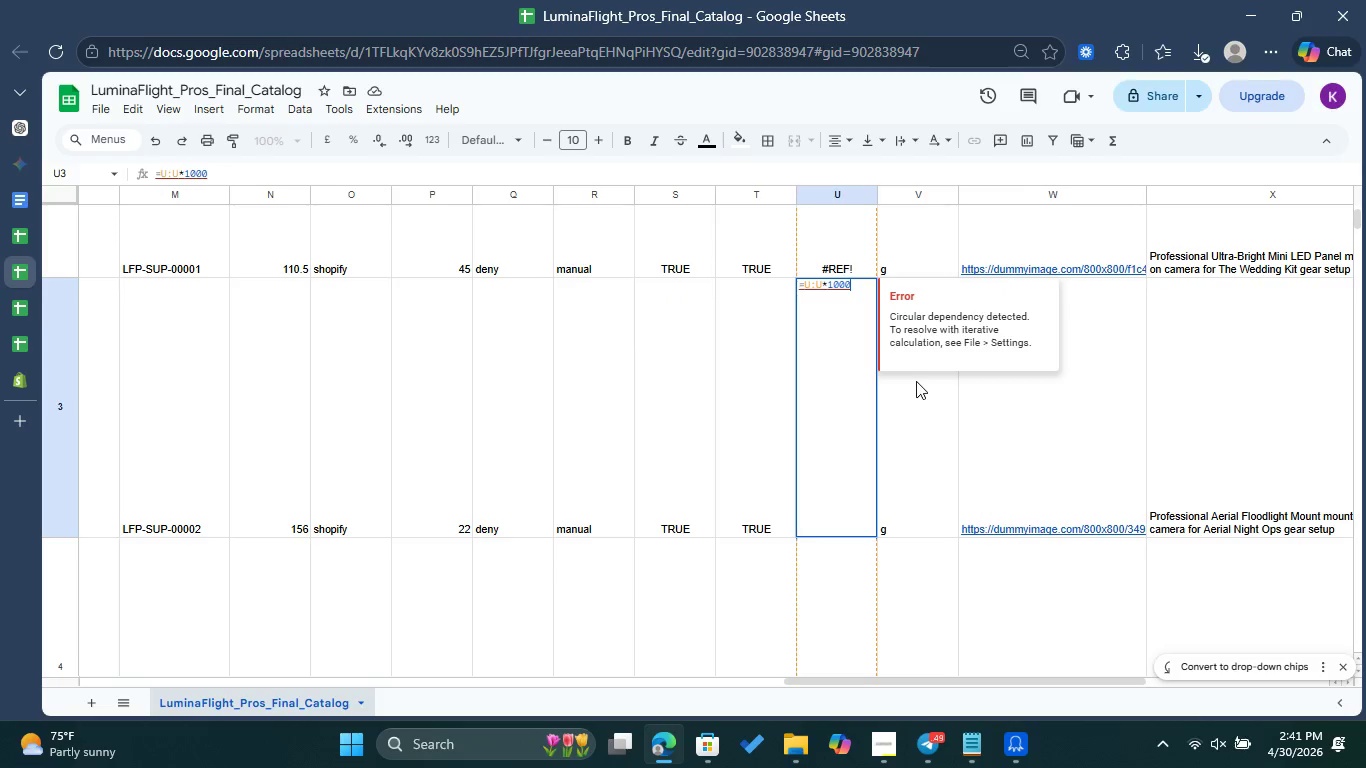 
left_click([912, 409])
 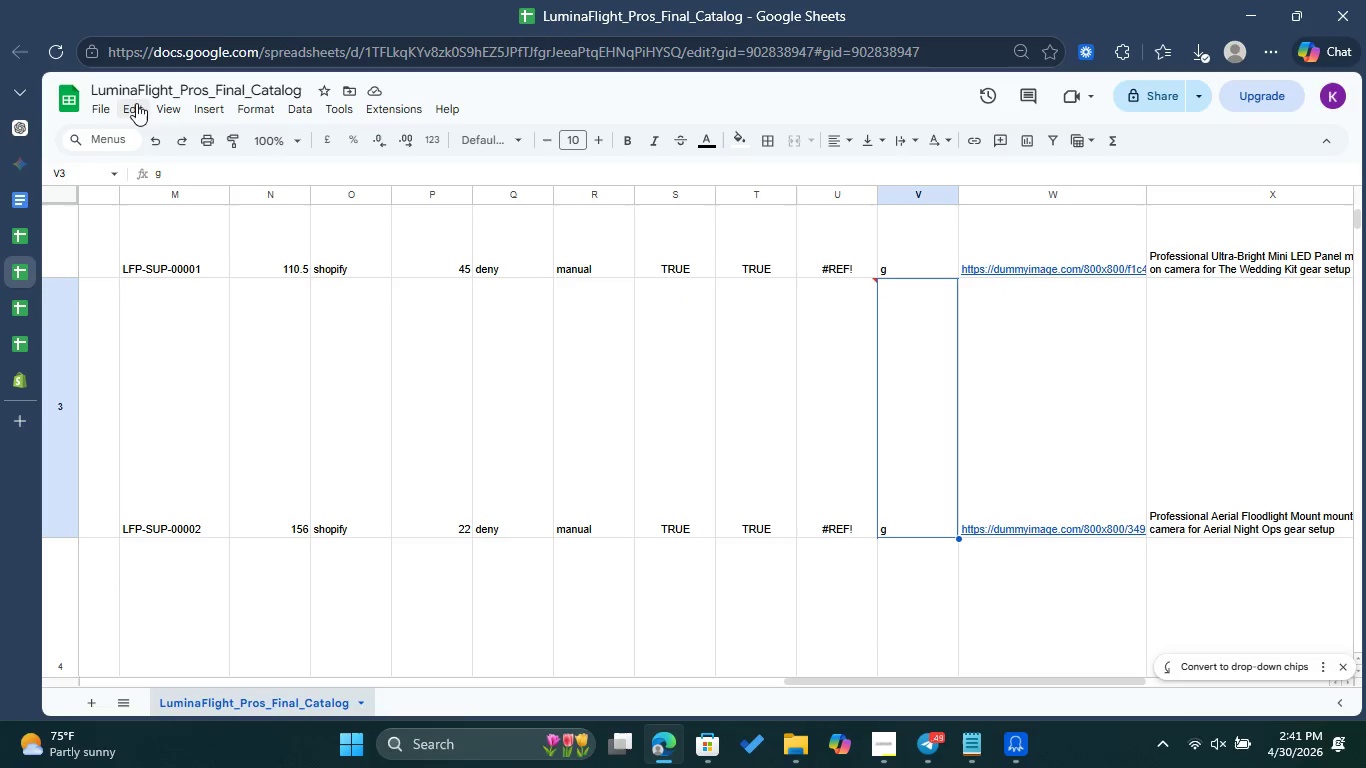 
left_click([127, 103])
 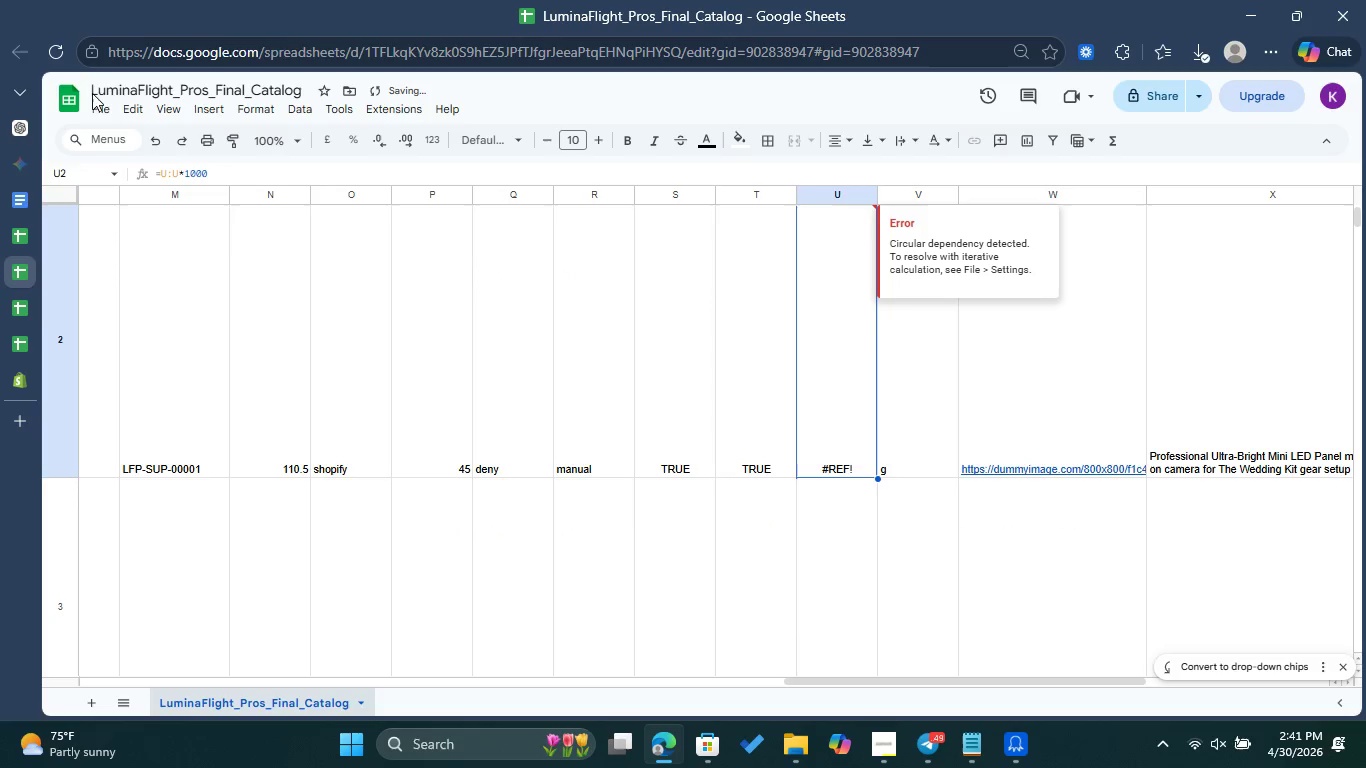 
left_click([129, 109])
 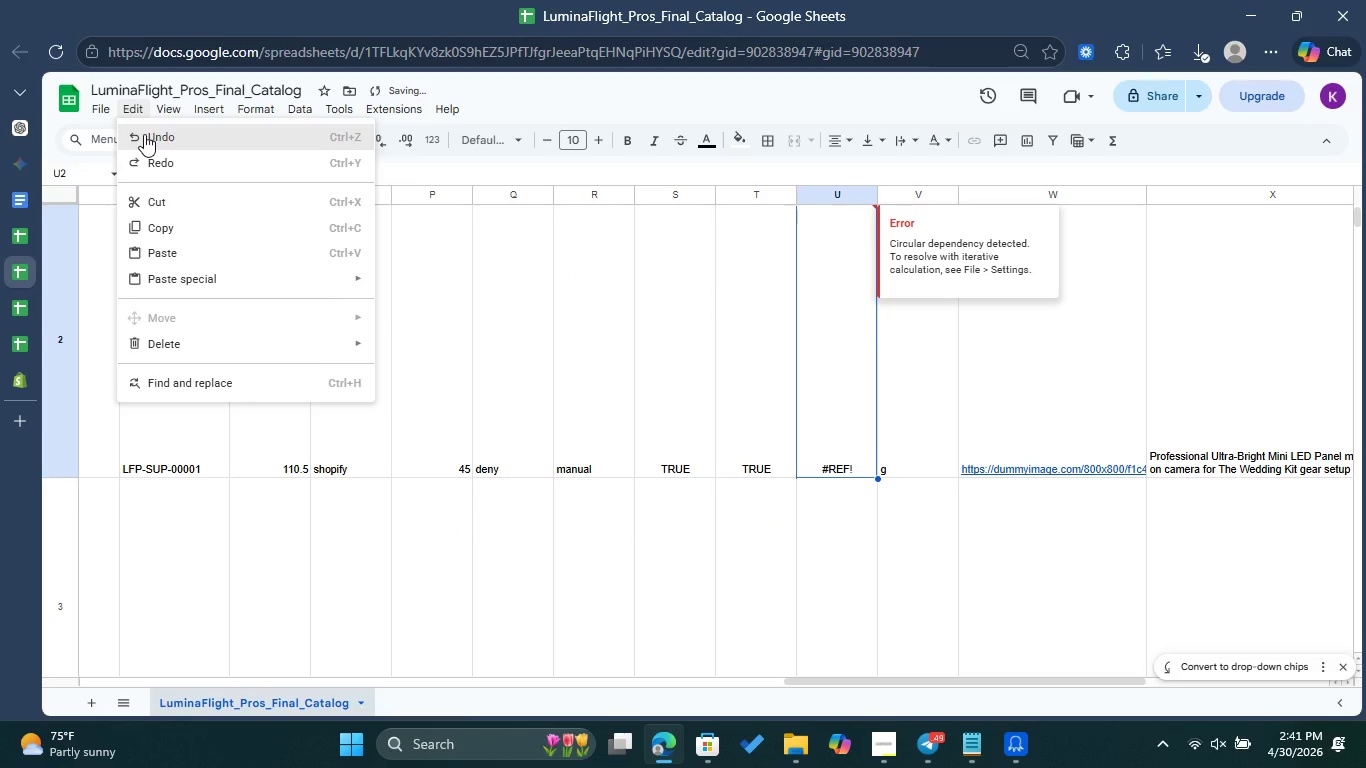 
left_click([144, 134])
 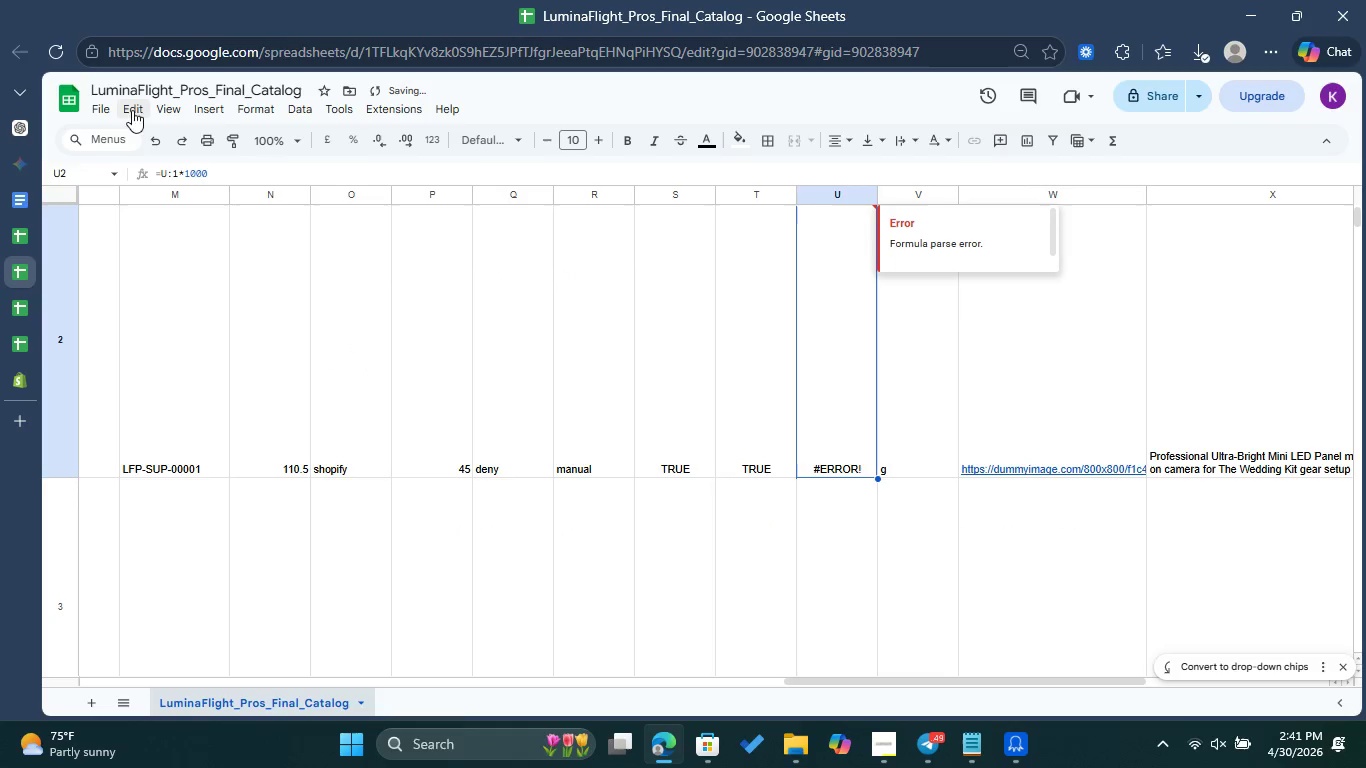 
scroll: coordinate [602, 289], scroll_direction: down, amount: 3.0
 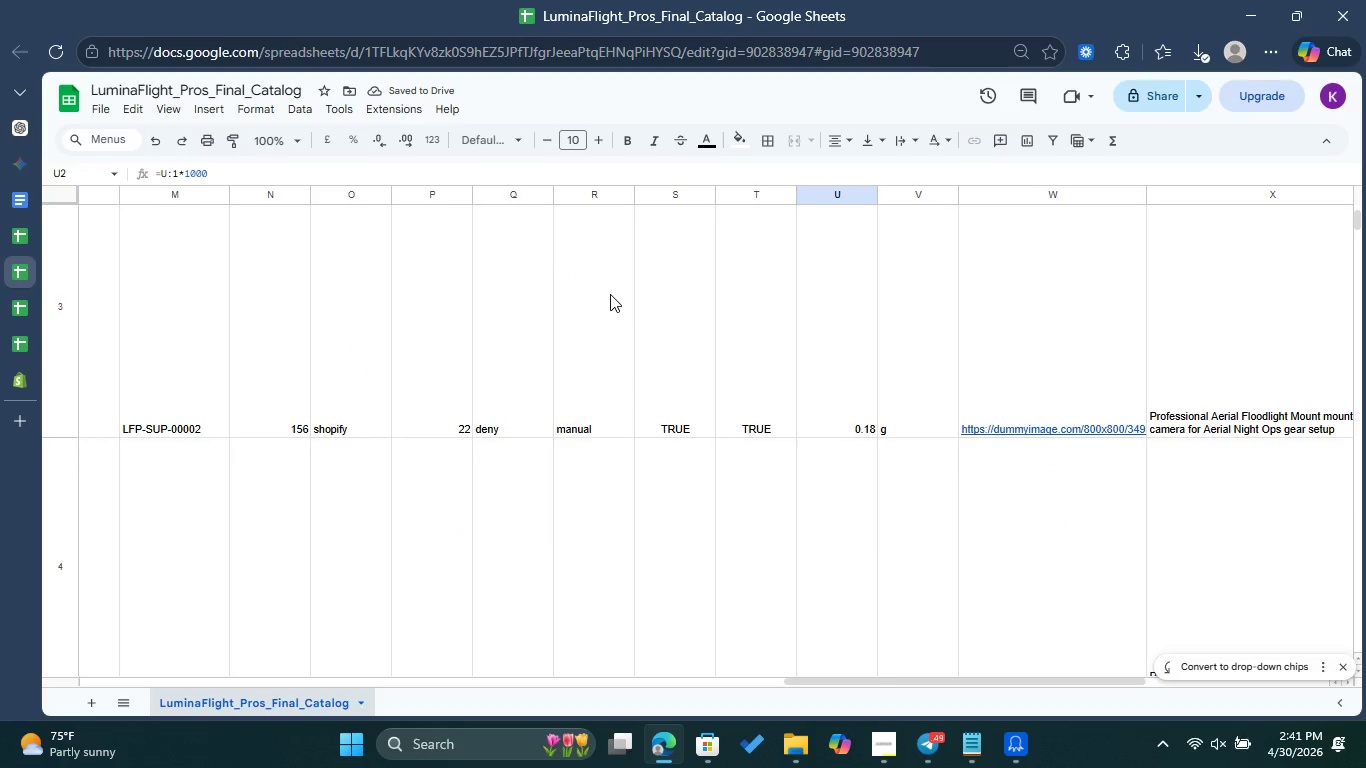 
scroll: coordinate [610, 294], scroll_direction: up, amount: 7.0
 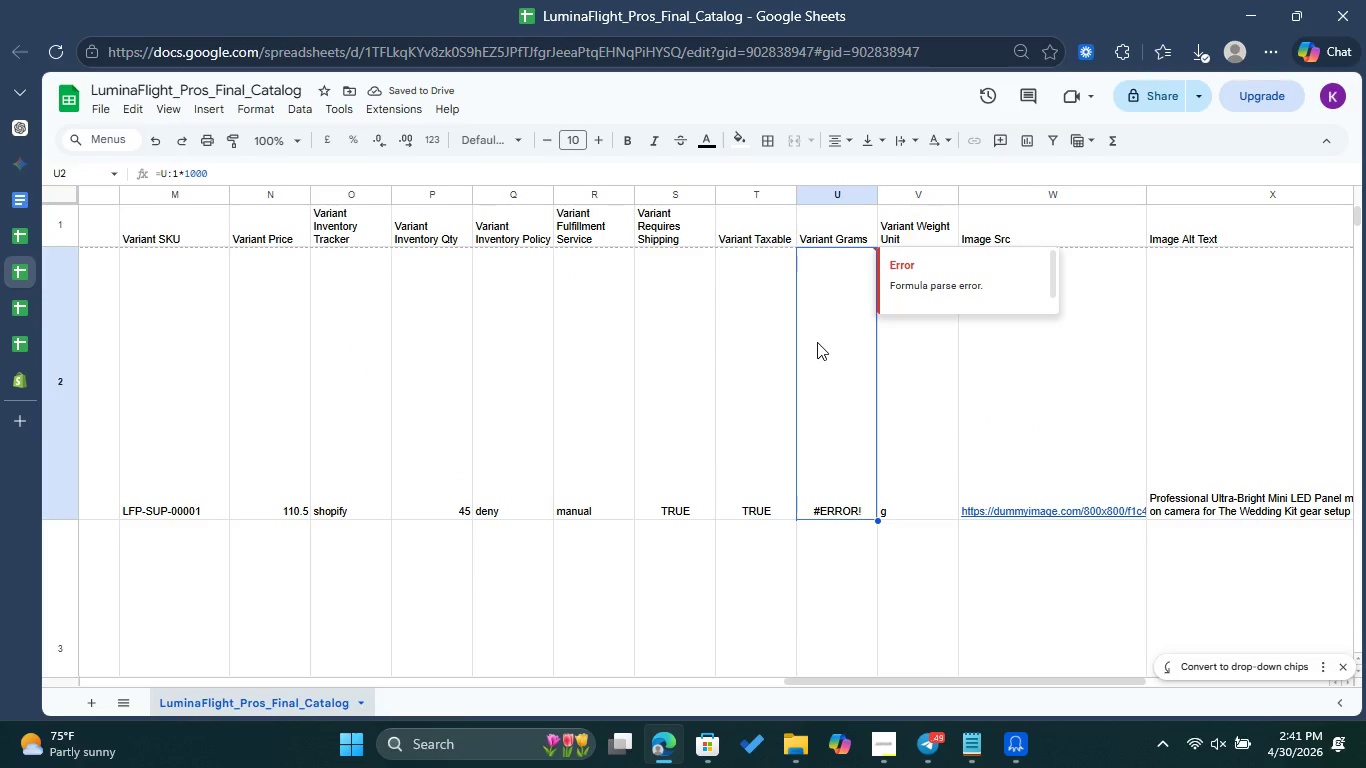 
double_click([817, 342])
 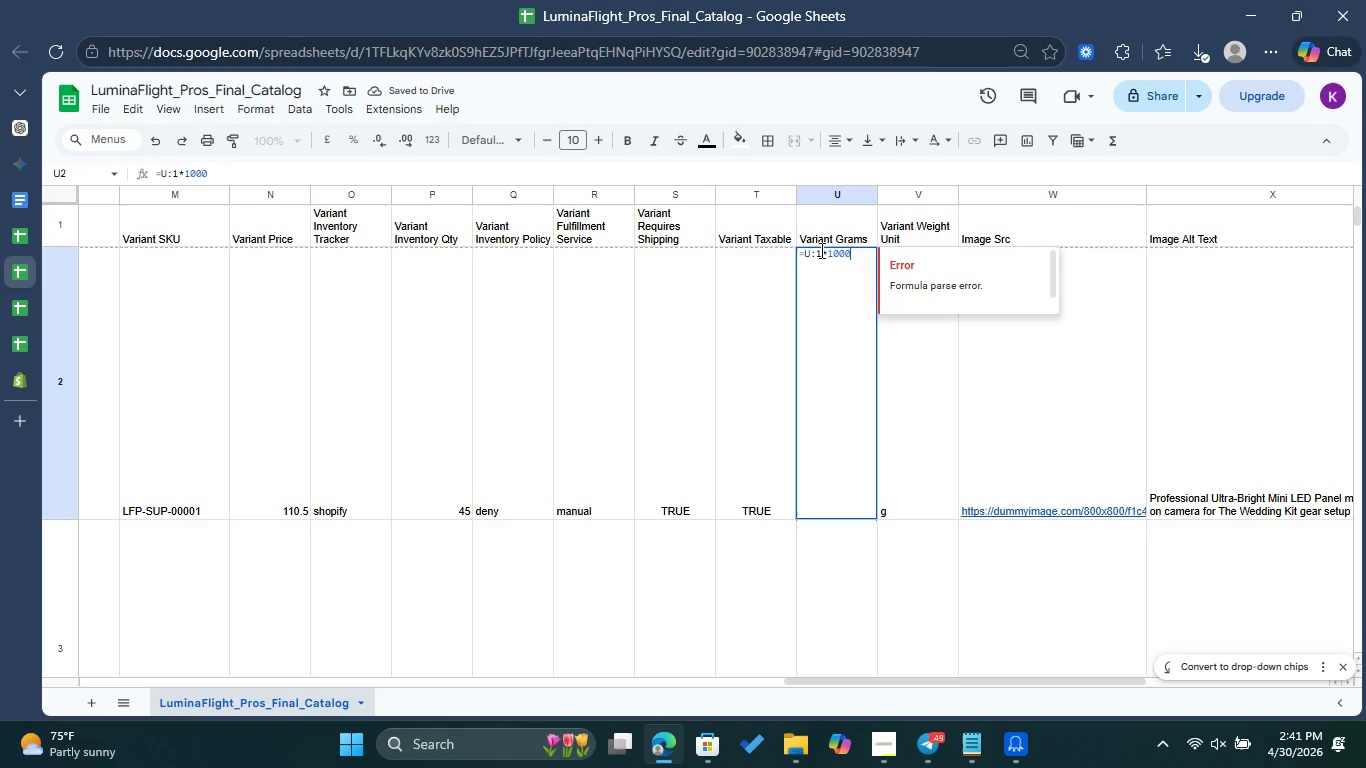 
left_click_drag(start_coordinate=[820, 250], to_coordinate=[777, 250])
 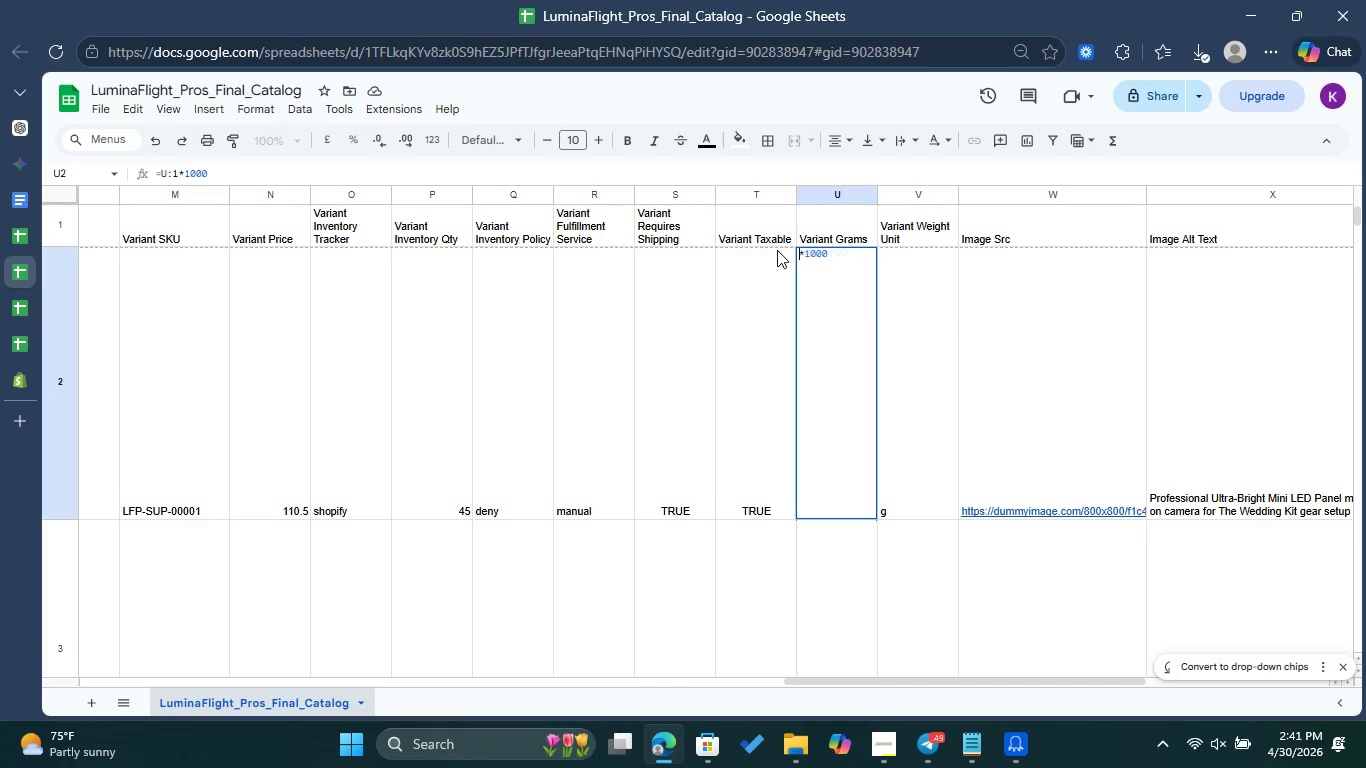 
key(Backspace)
 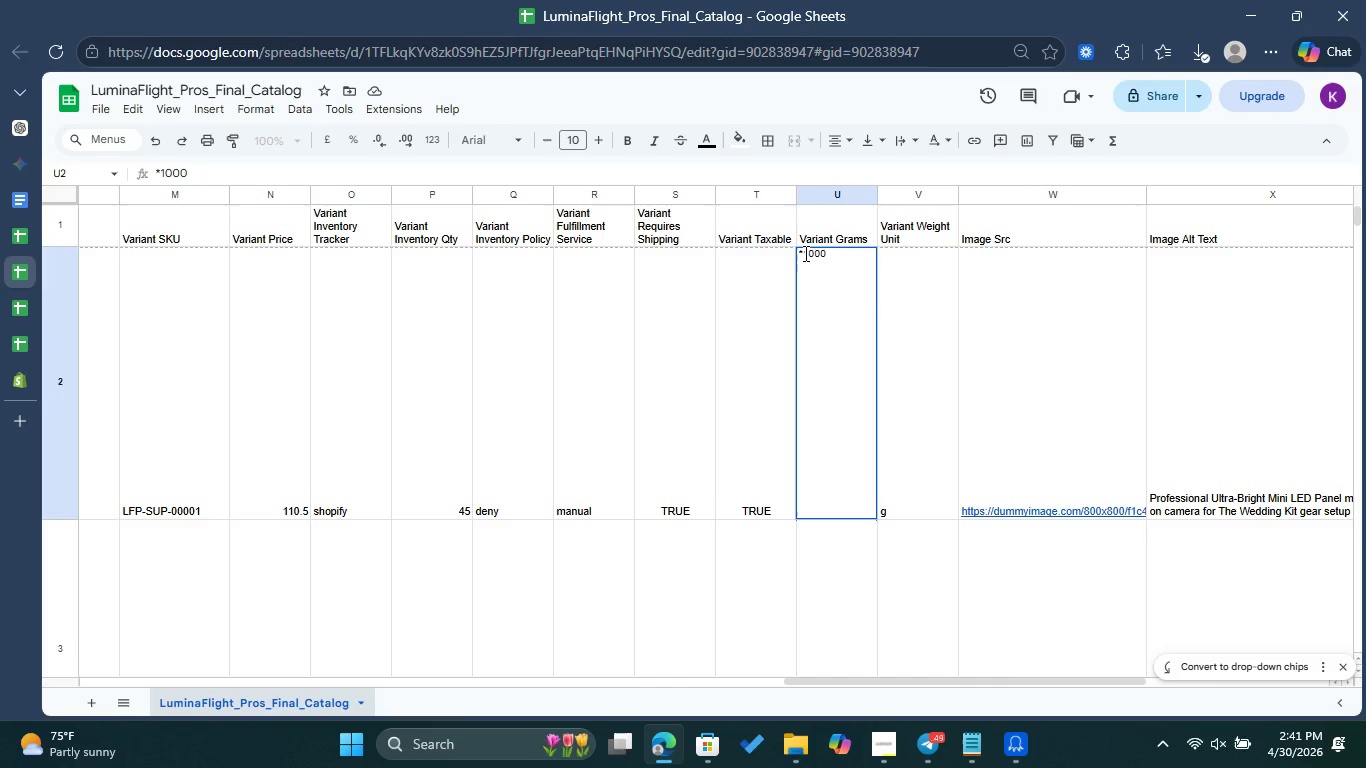 
left_click([800, 252])
 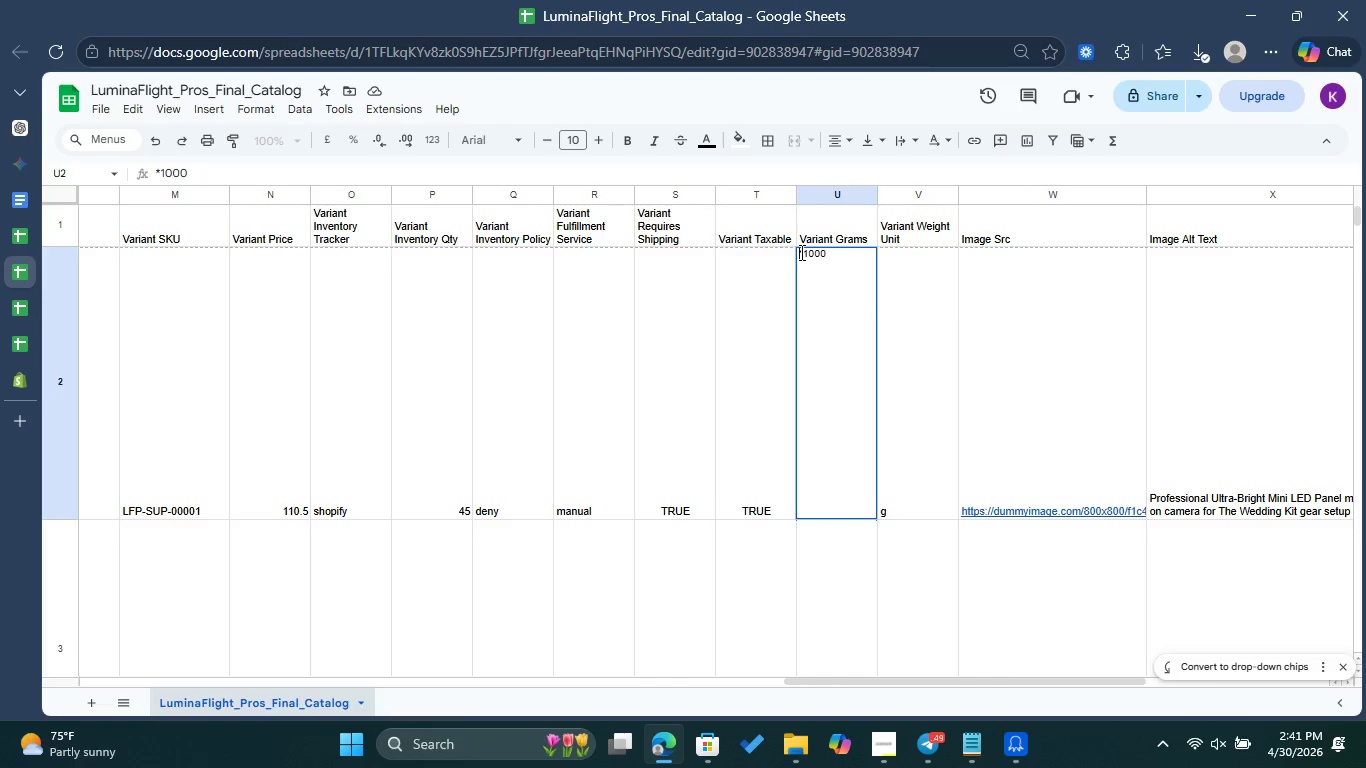 
type(0.35)
 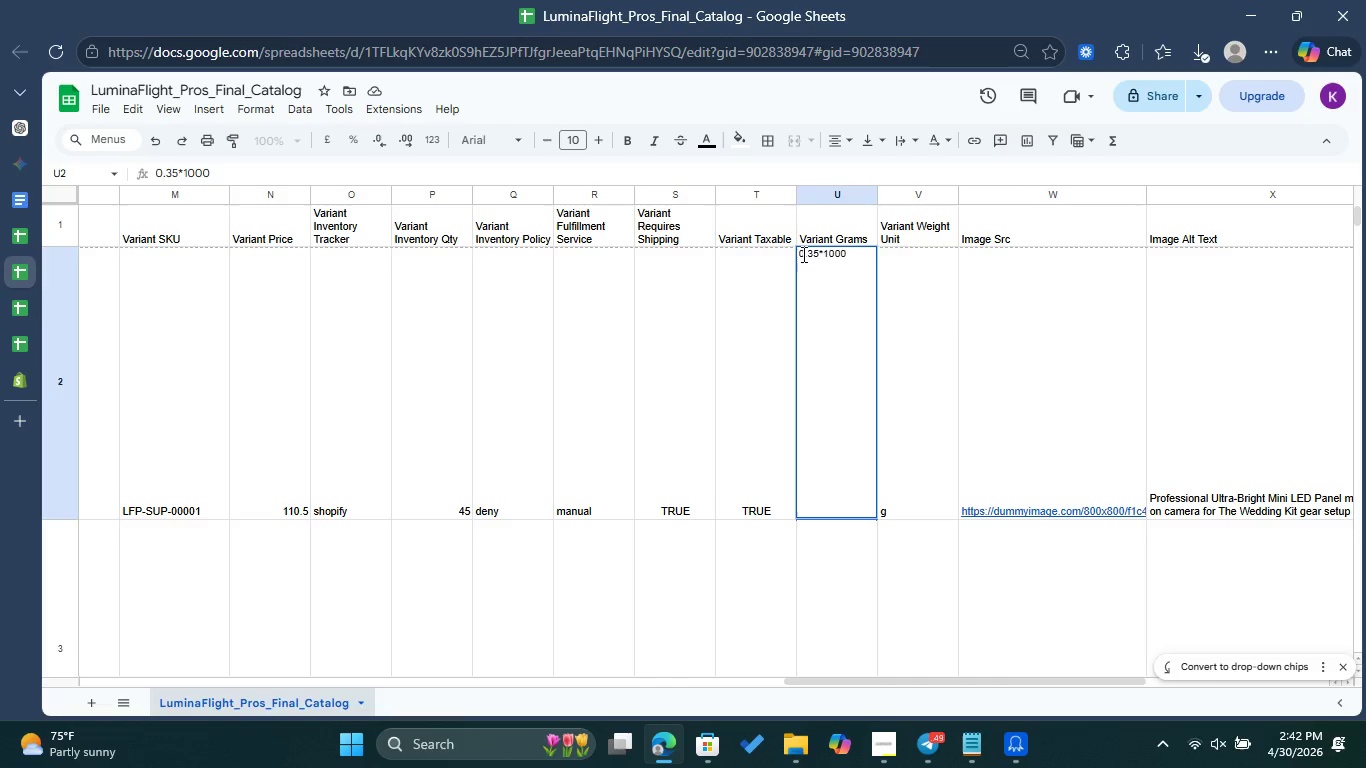 
left_click([801, 253])
 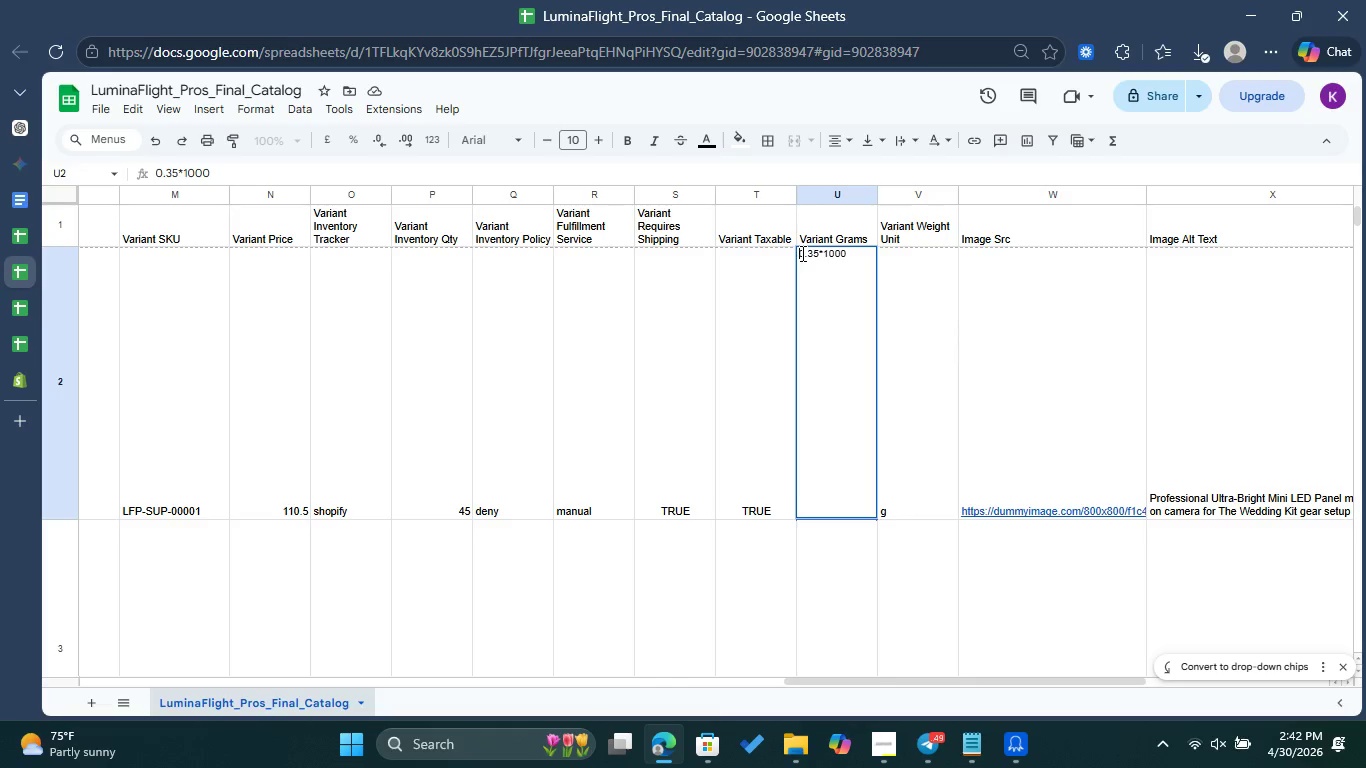 
key(Equal)
 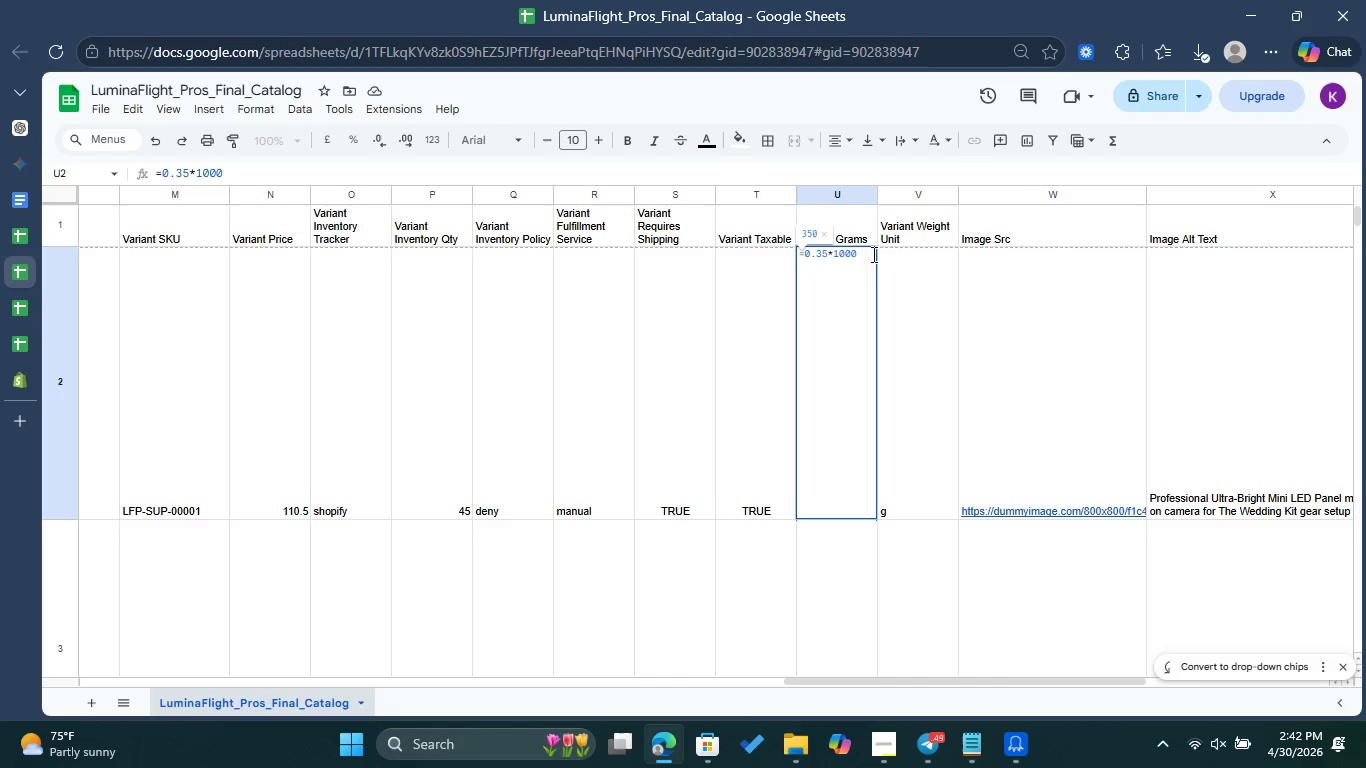 
left_click([872, 254])
 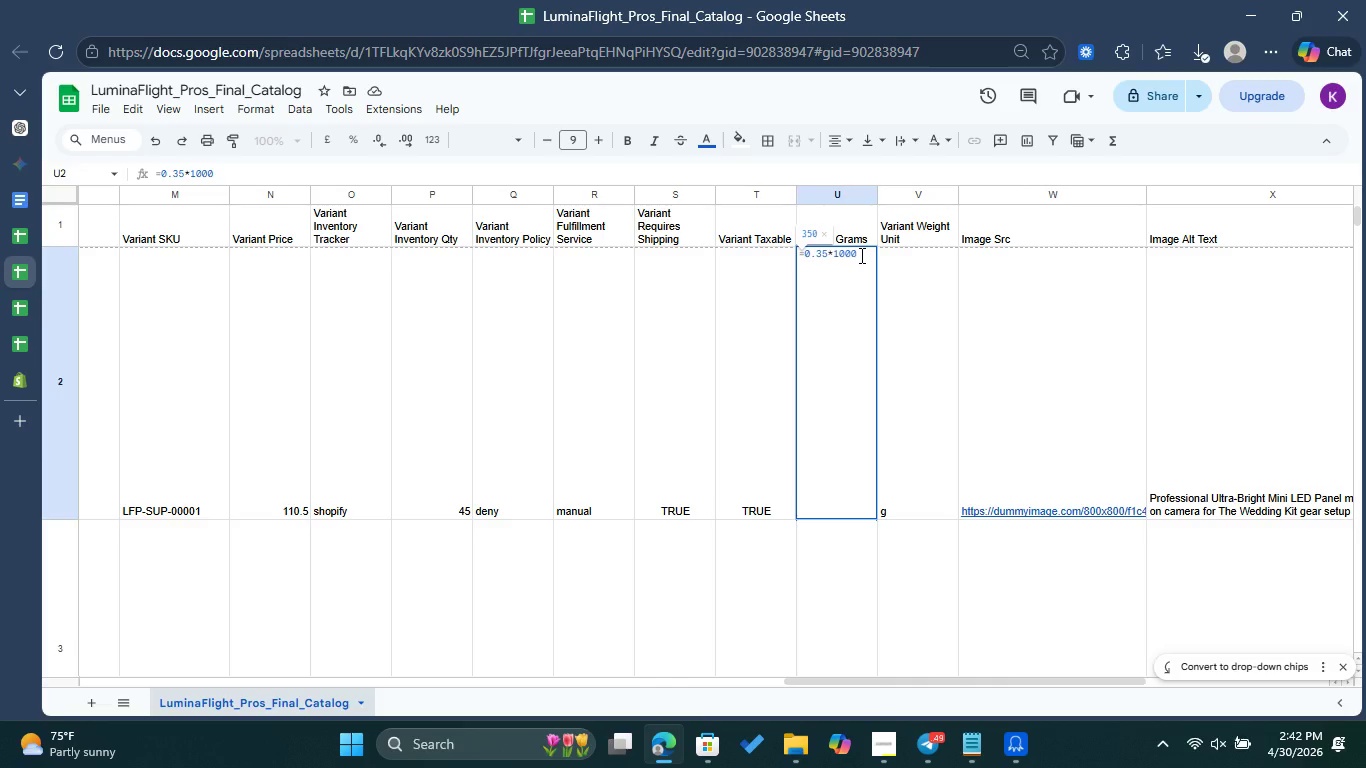 
key(Enter)
 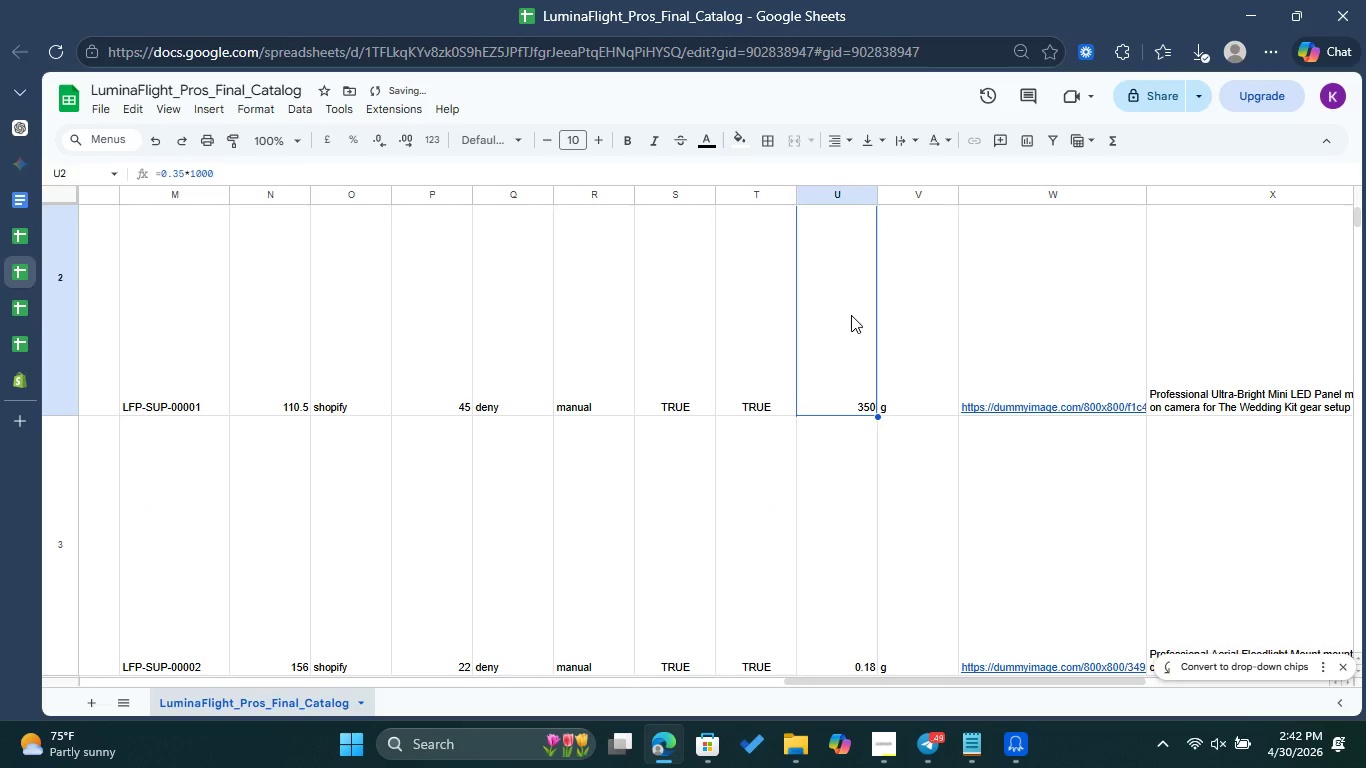 
double_click([851, 315])
 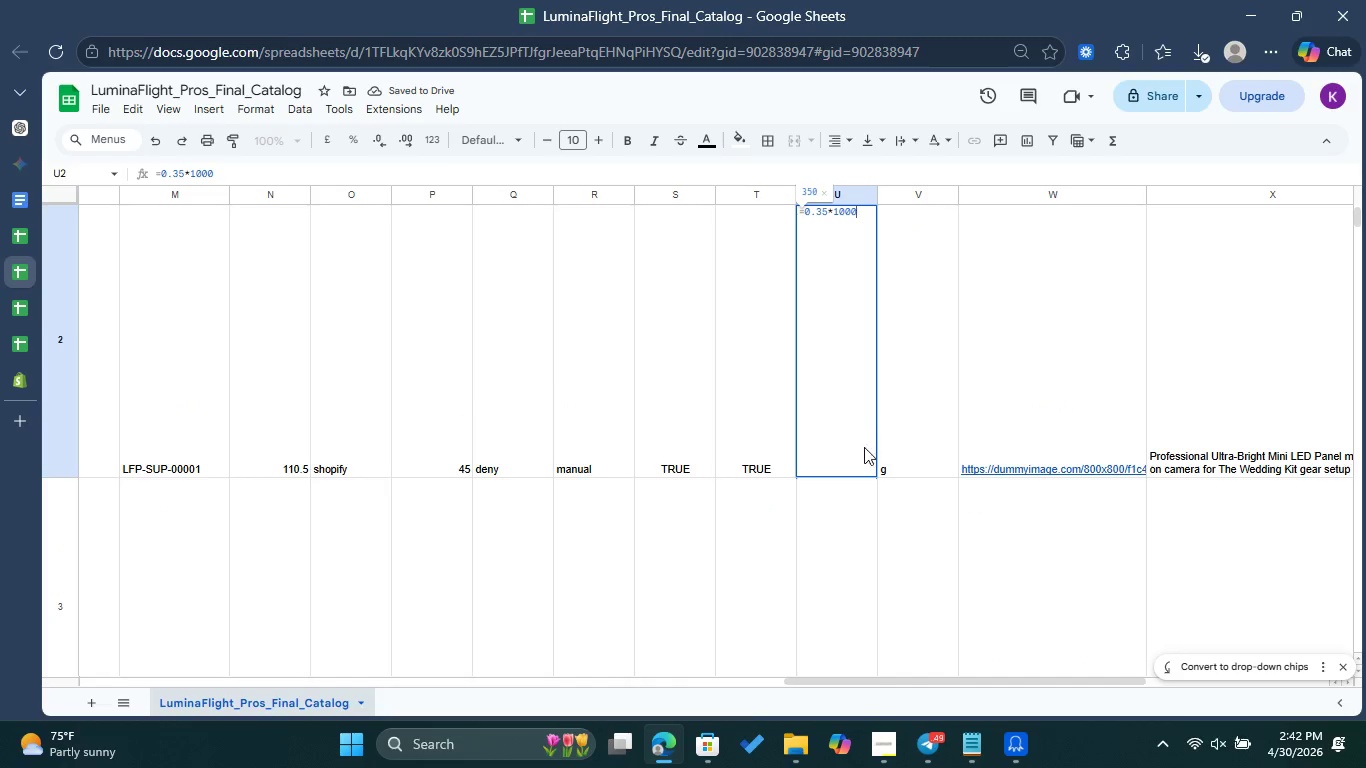 
left_click([853, 515])
 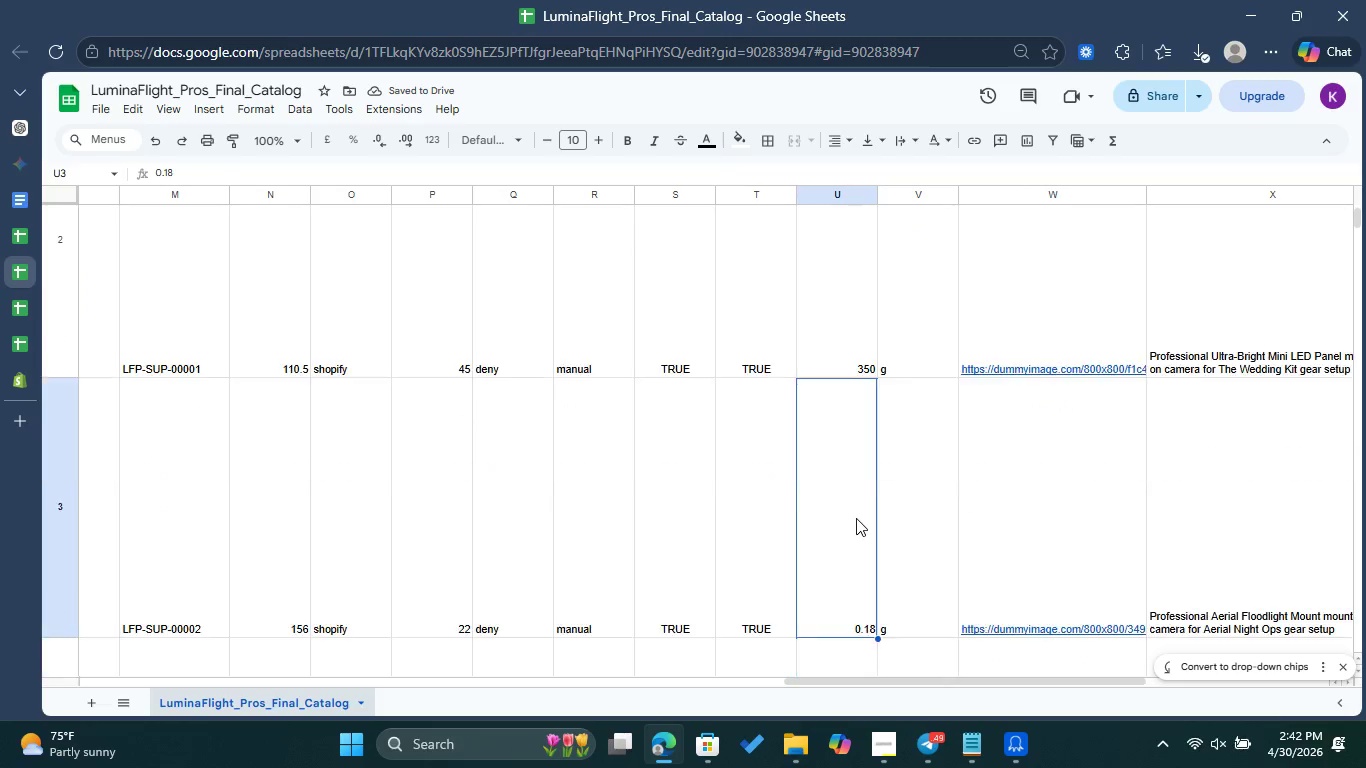 
scroll: coordinate [856, 518], scroll_direction: down, amount: 2.0
 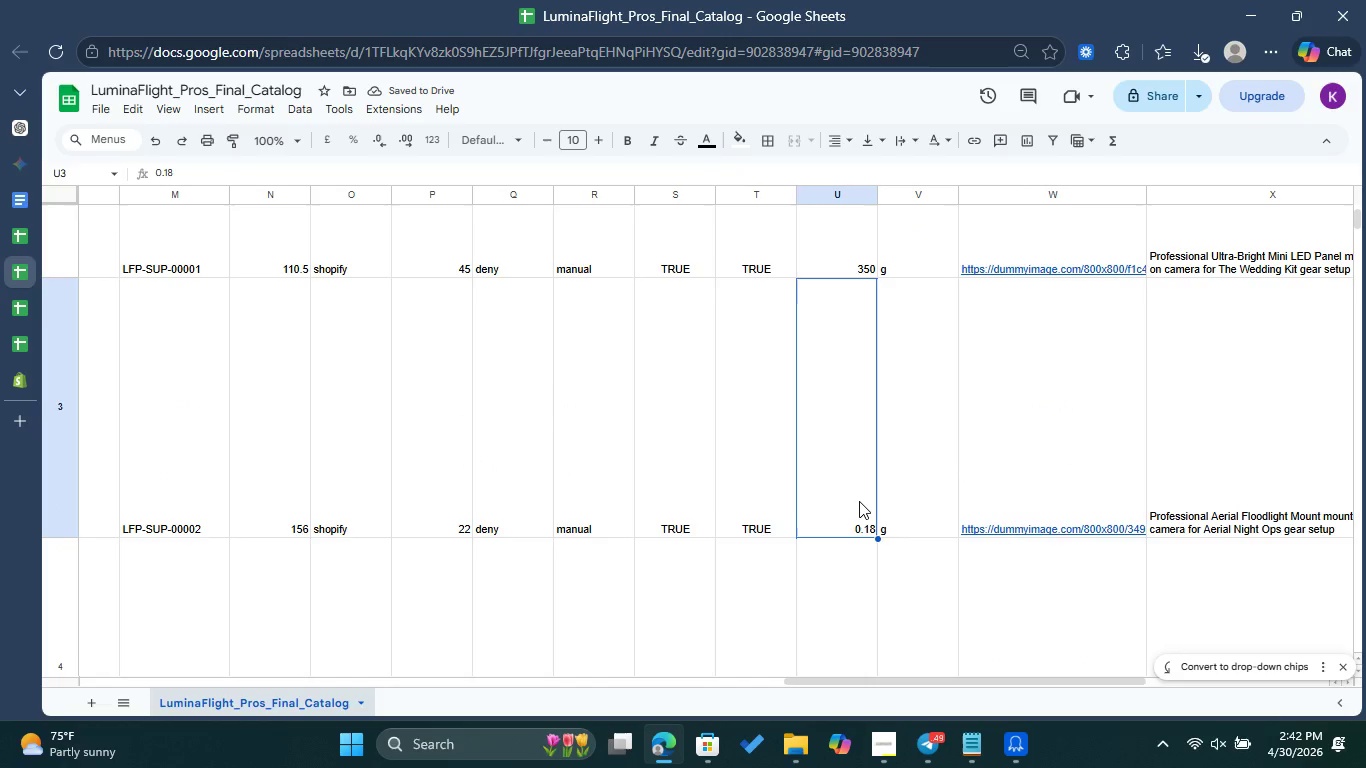 
double_click([859, 501])
 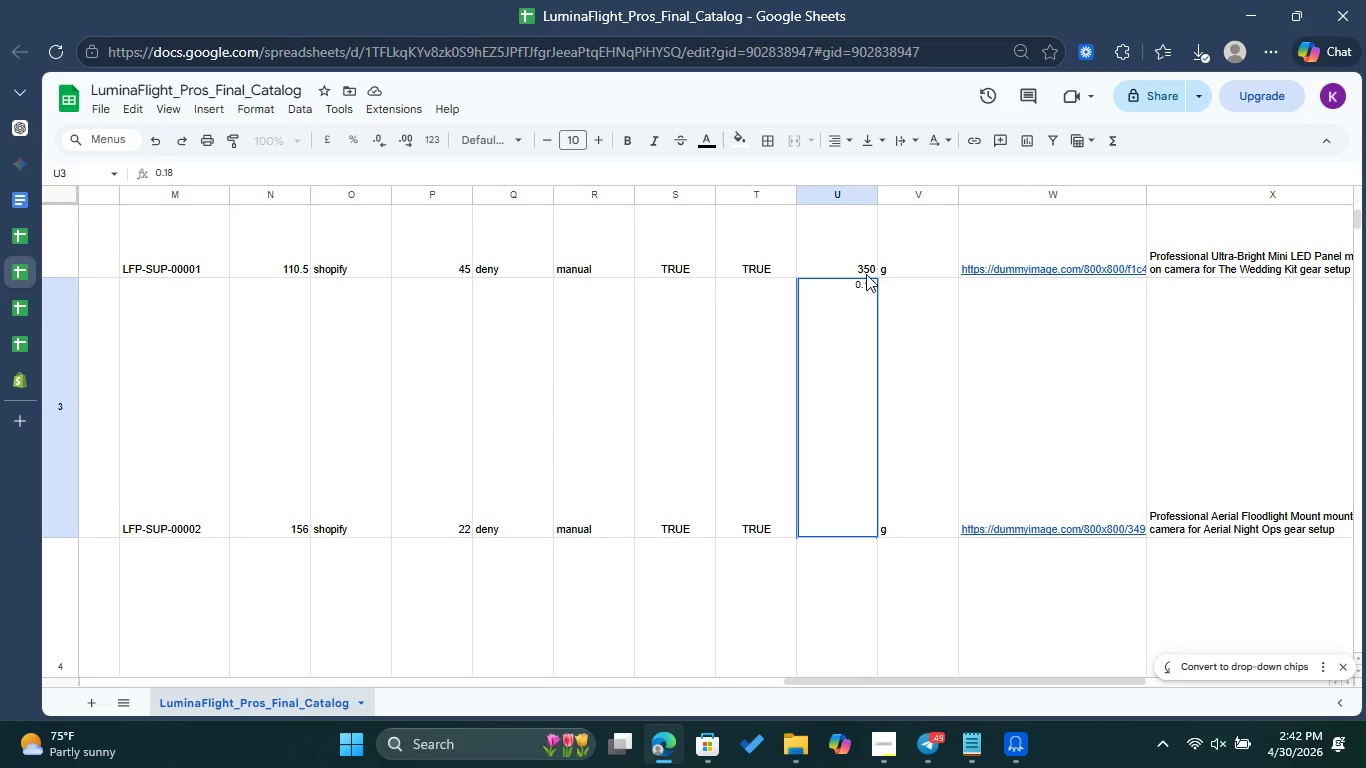 
left_click([856, 288])
 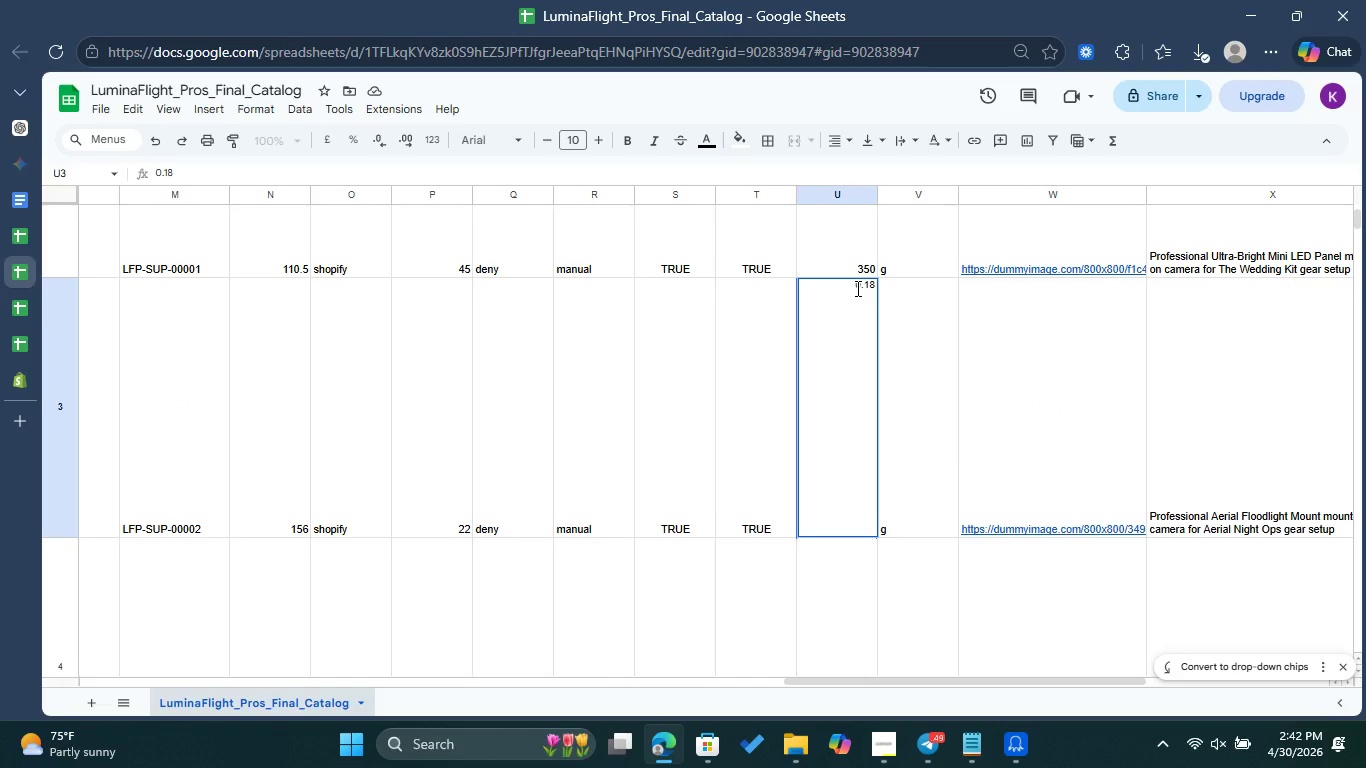 
type(=*1000)
 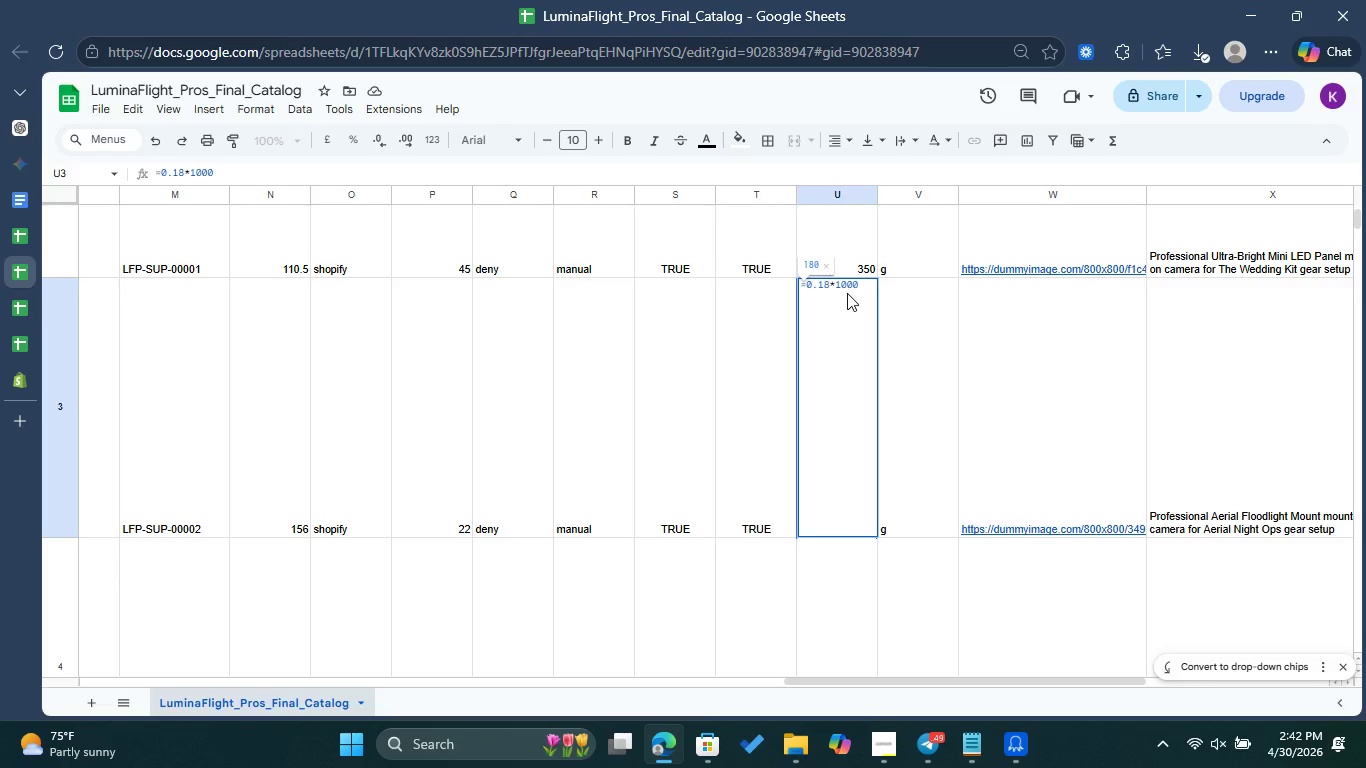 
key(Enter)
 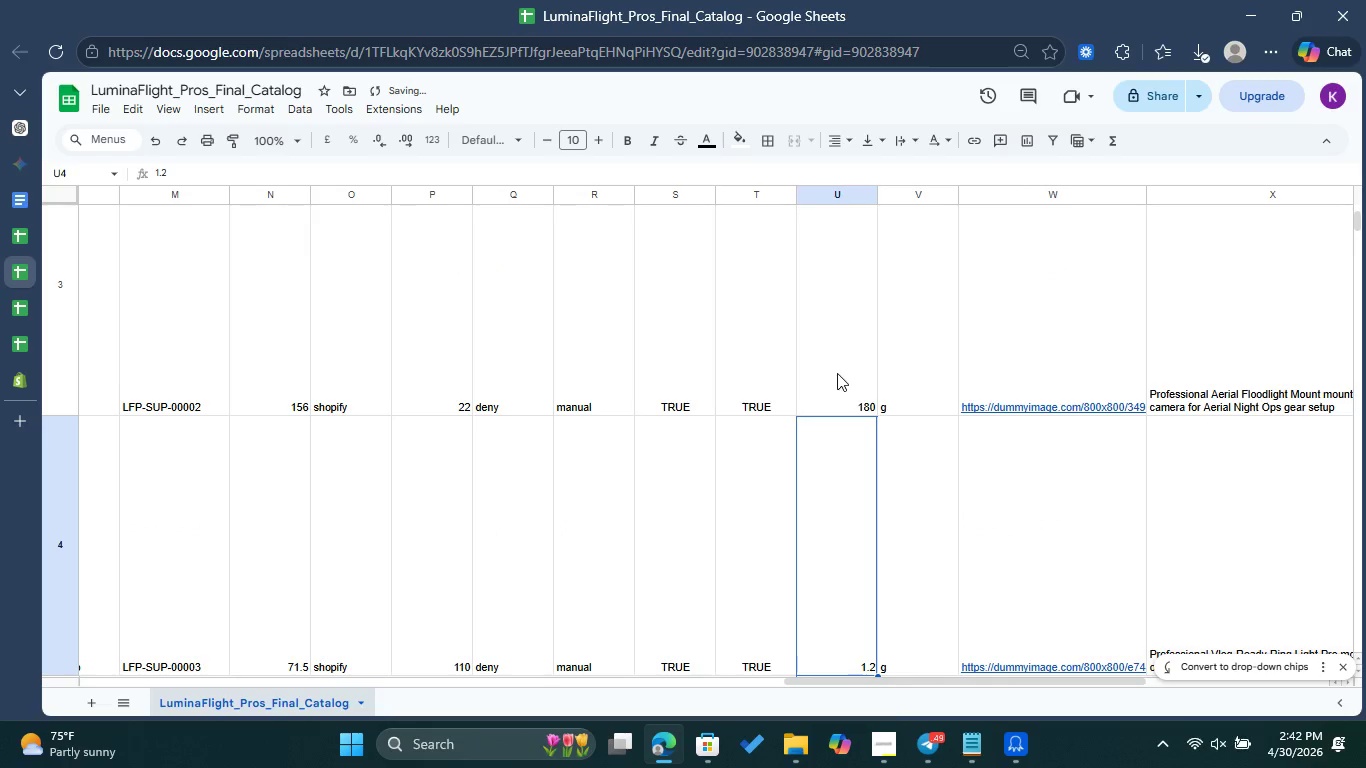 
double_click([831, 484])
 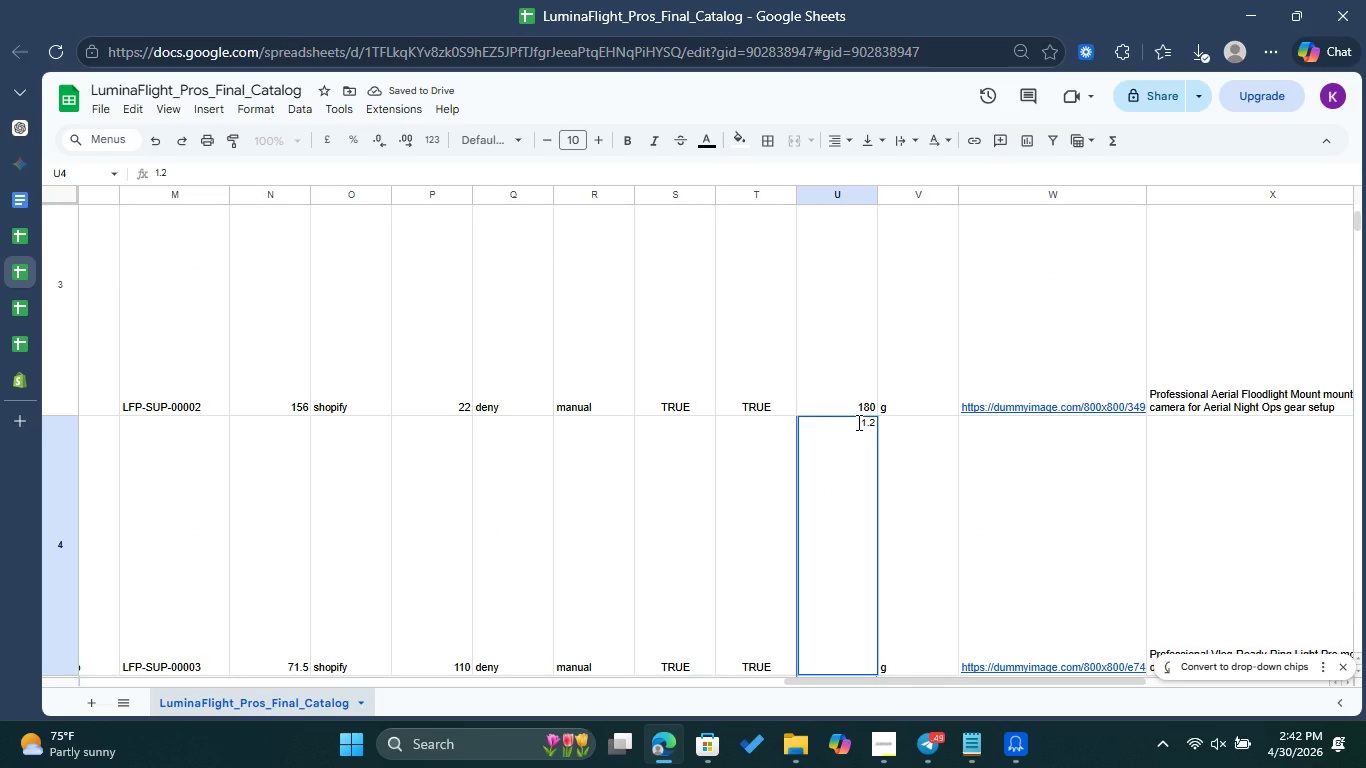 
left_click([857, 422])
 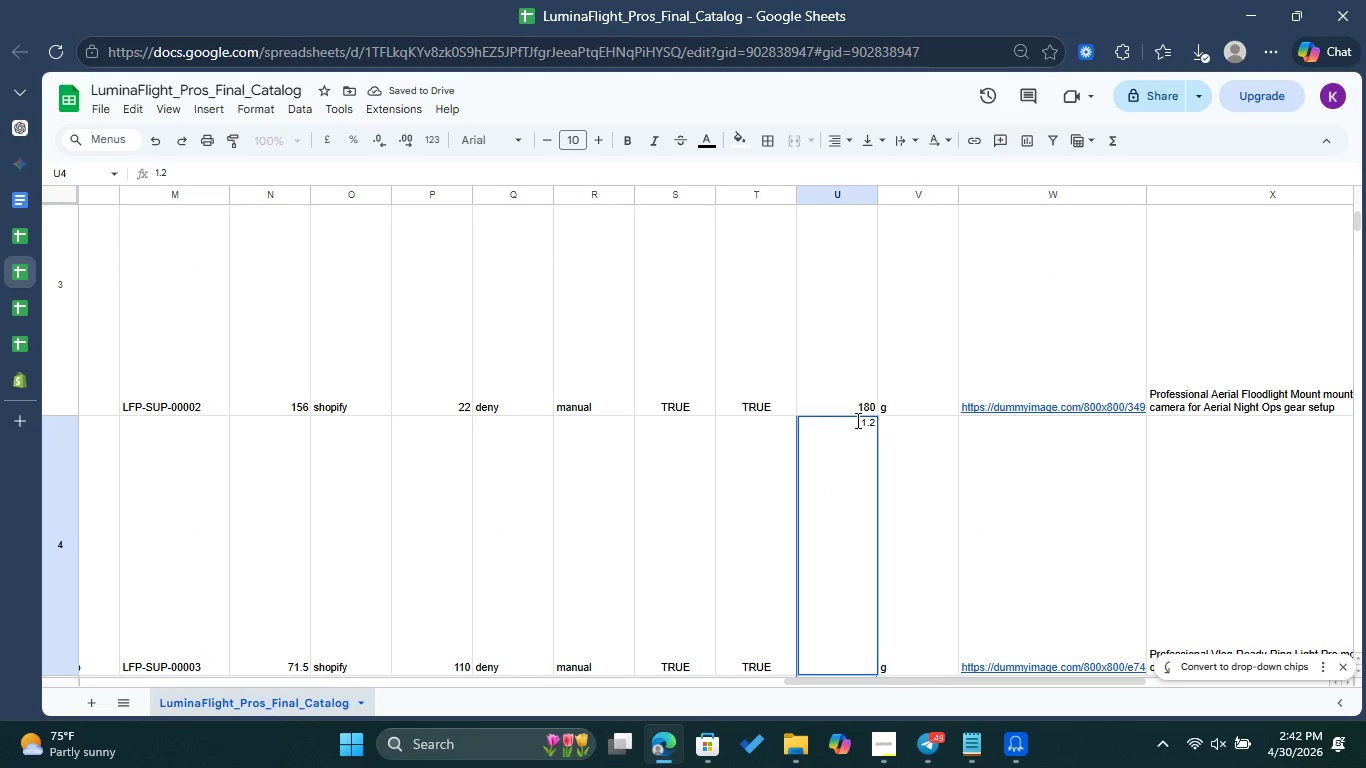 
key(Shift+Equal)
 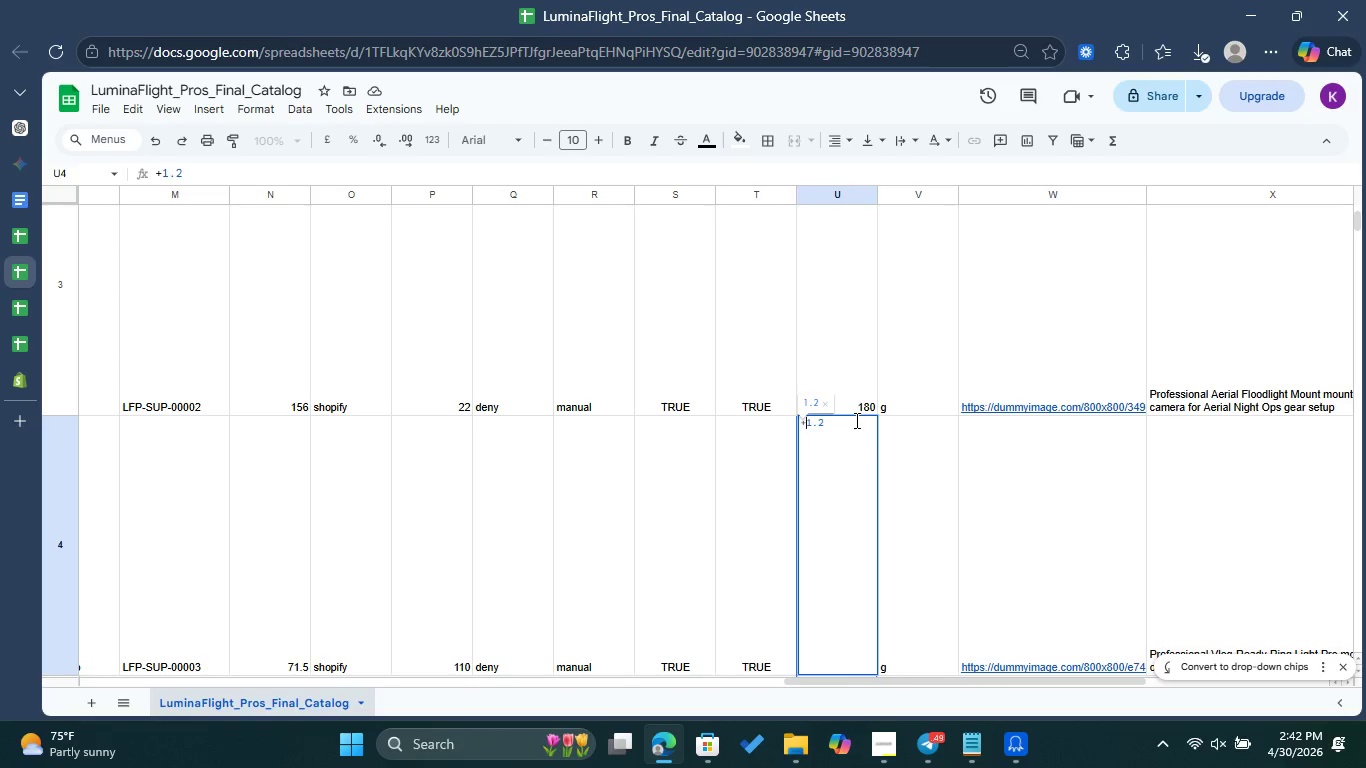 
key(Backspace)
 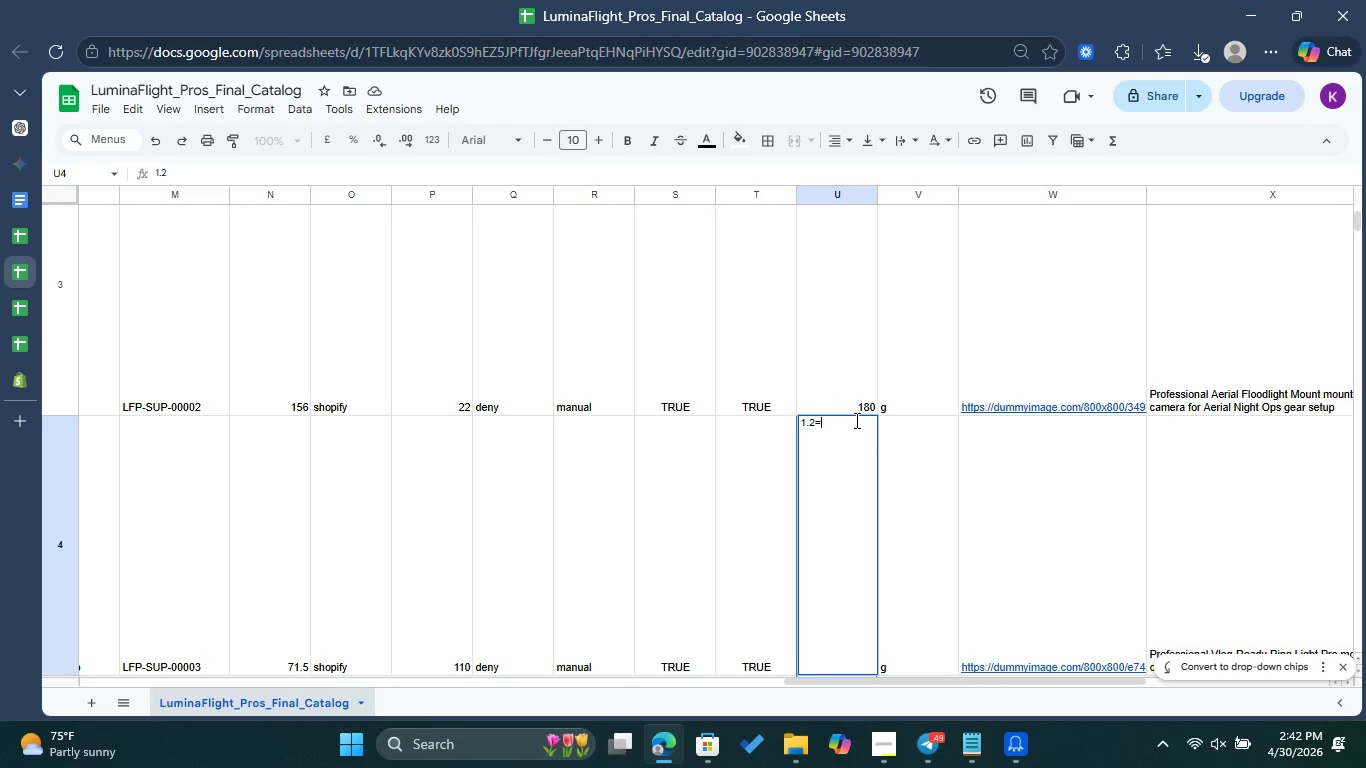 
key(Equal)
 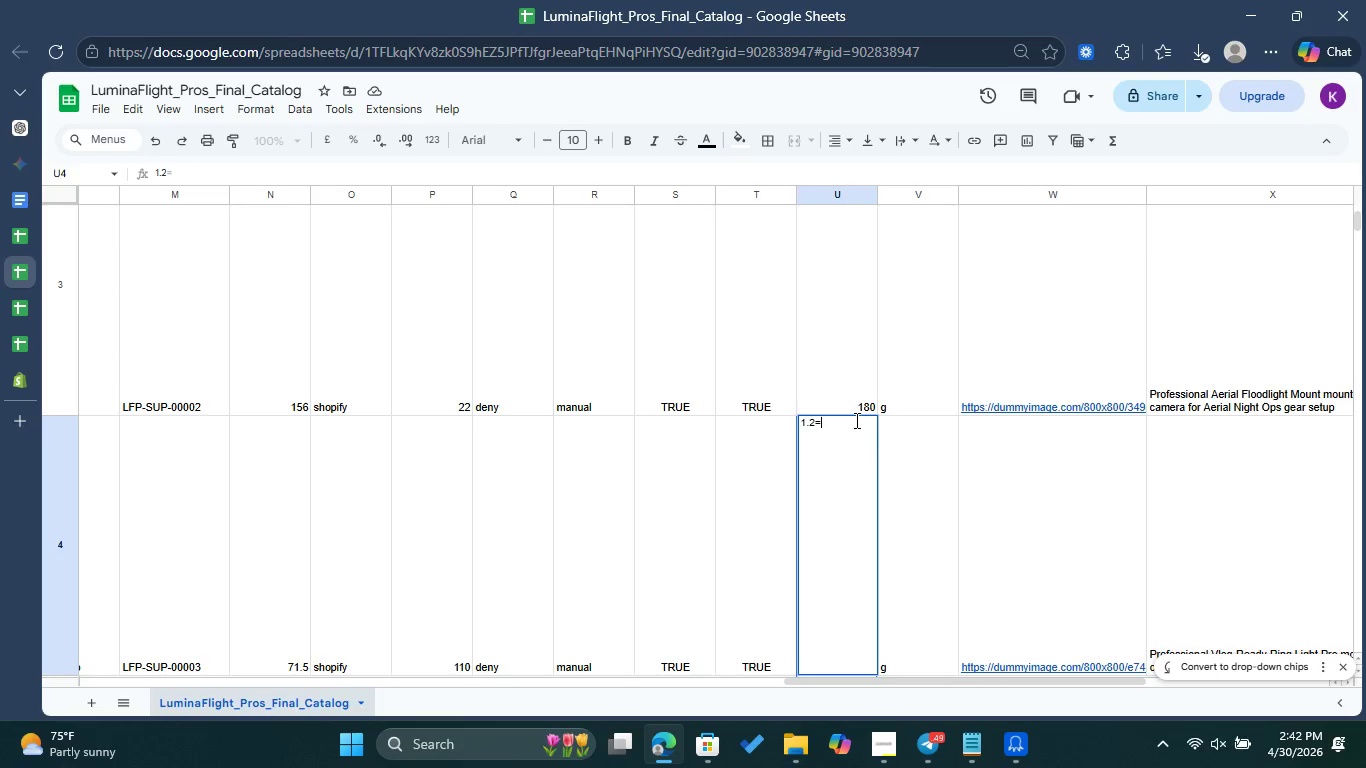 
key(Backspace)
 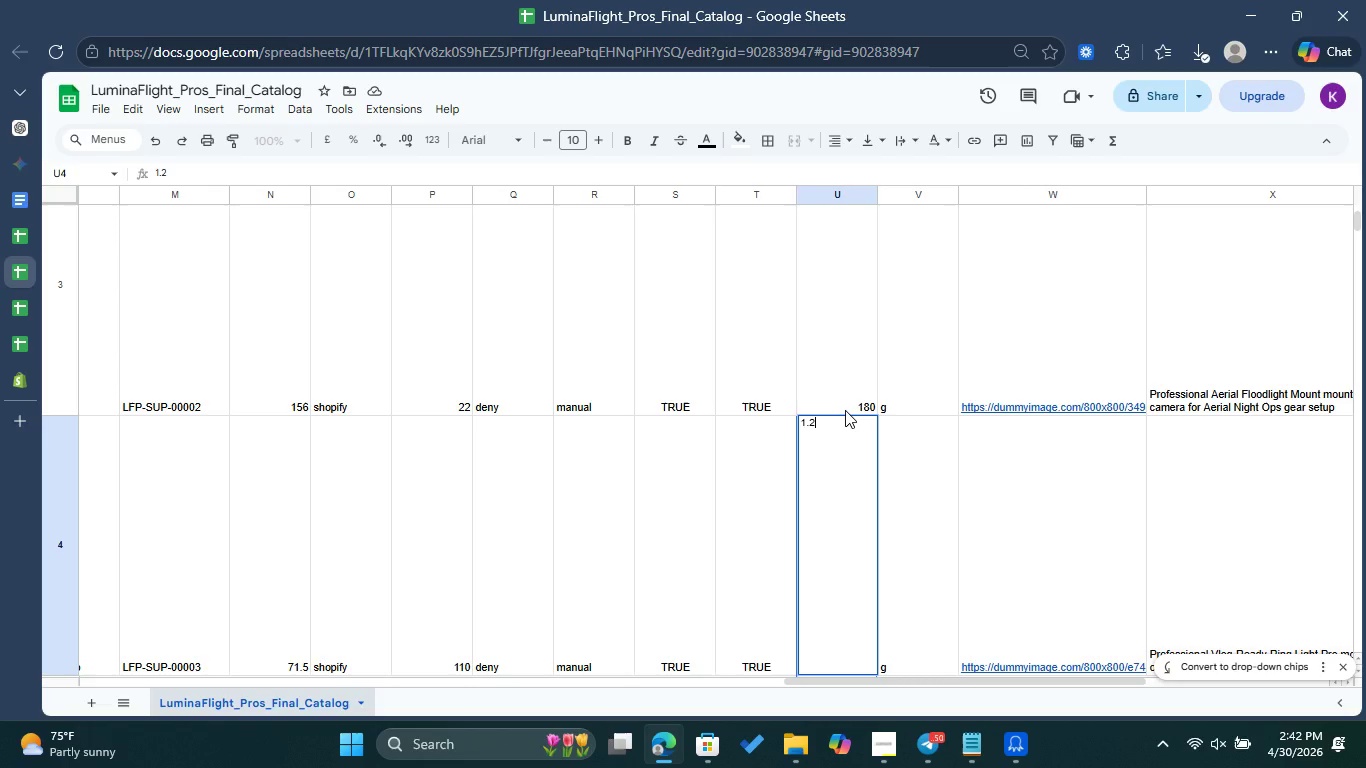 
wait(30.34)
 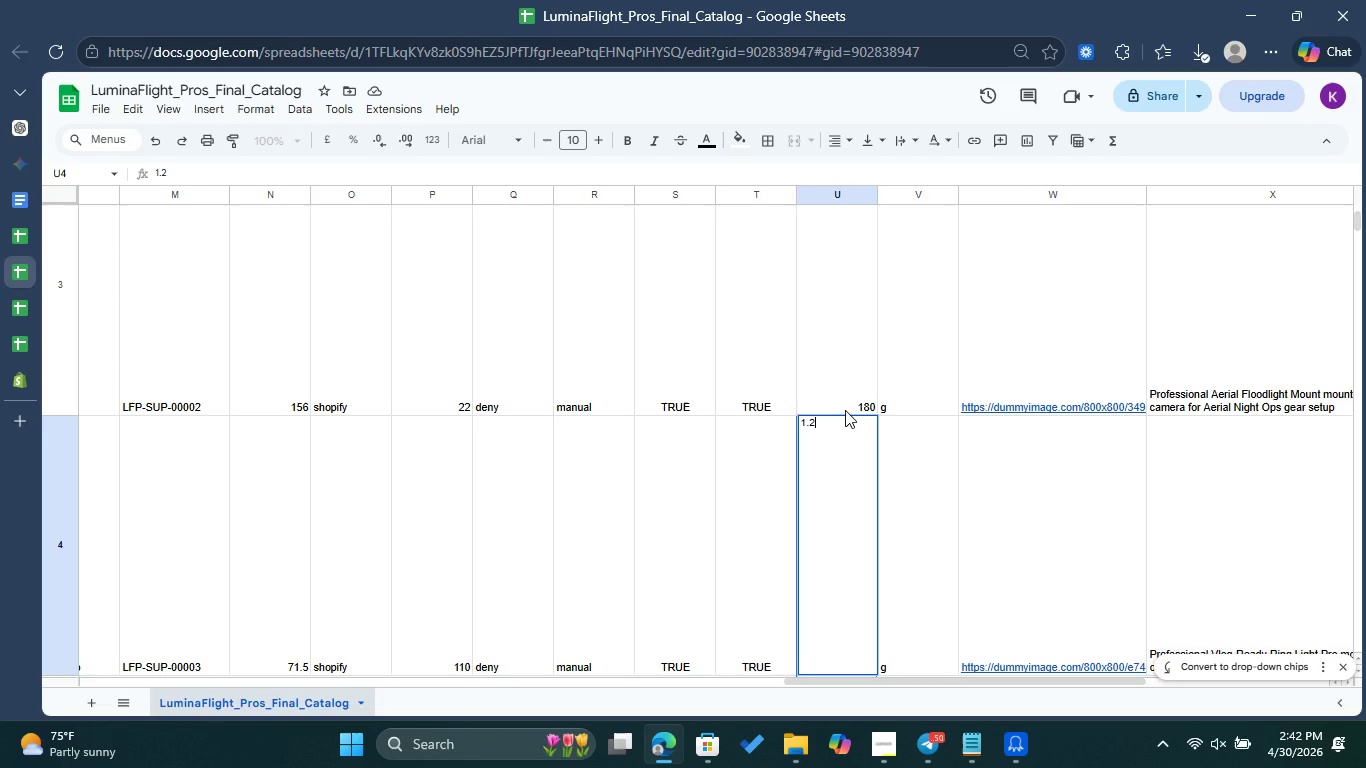 
double_click([836, 337])
 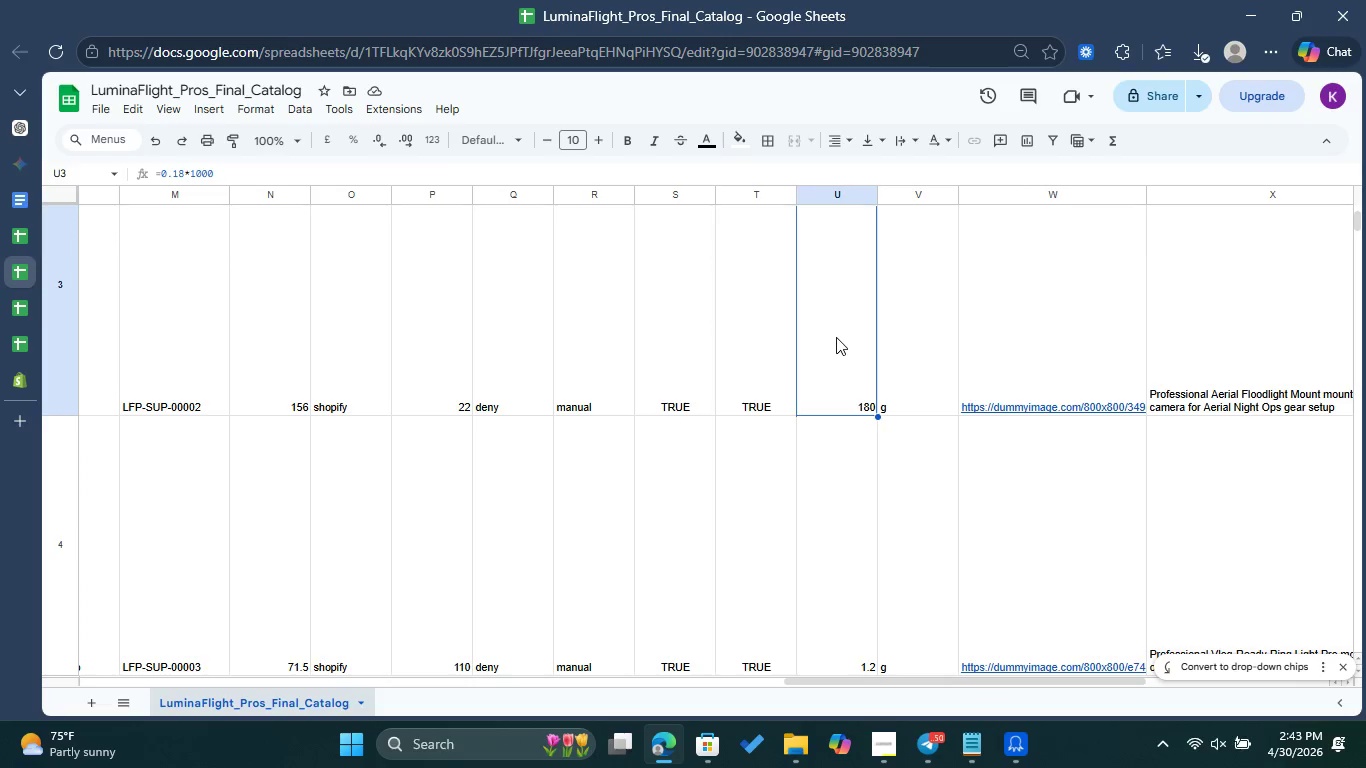 
triple_click([836, 337])
 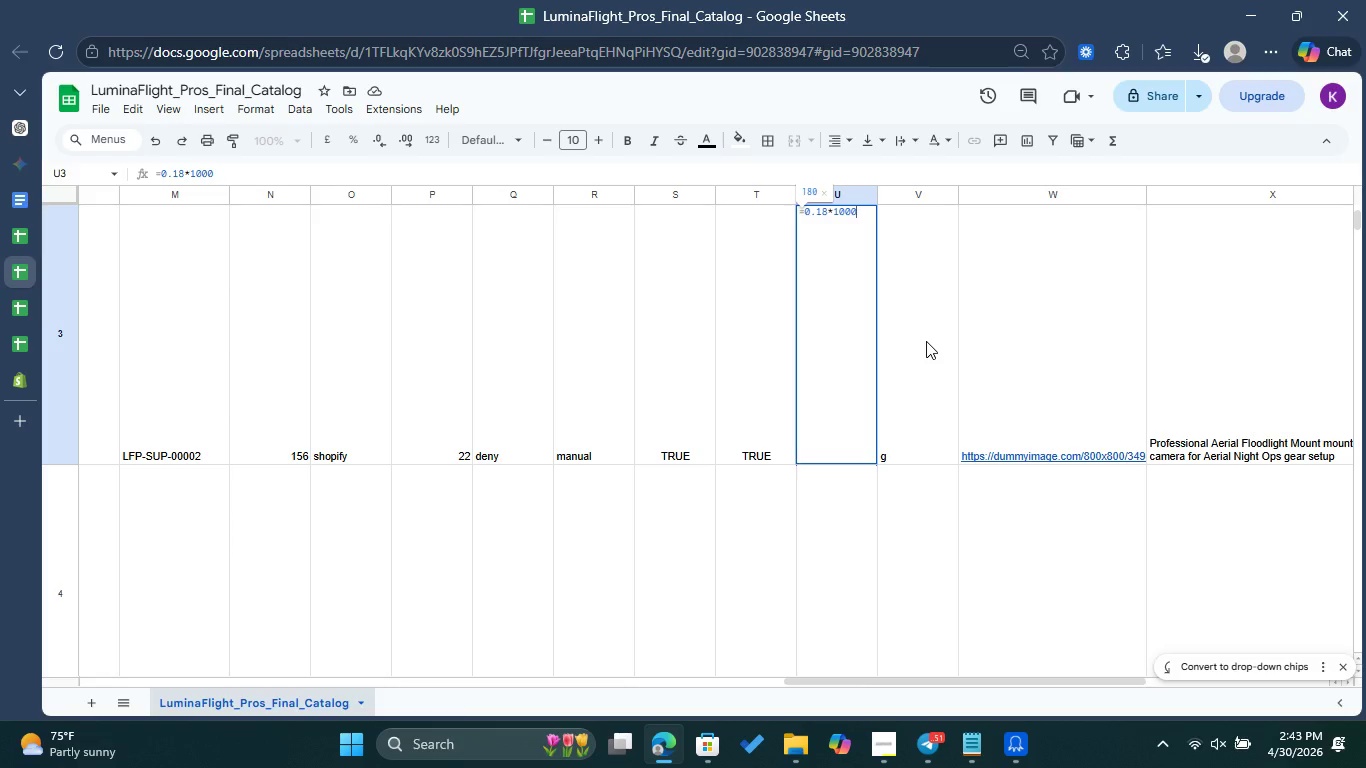 
wait(14.48)
 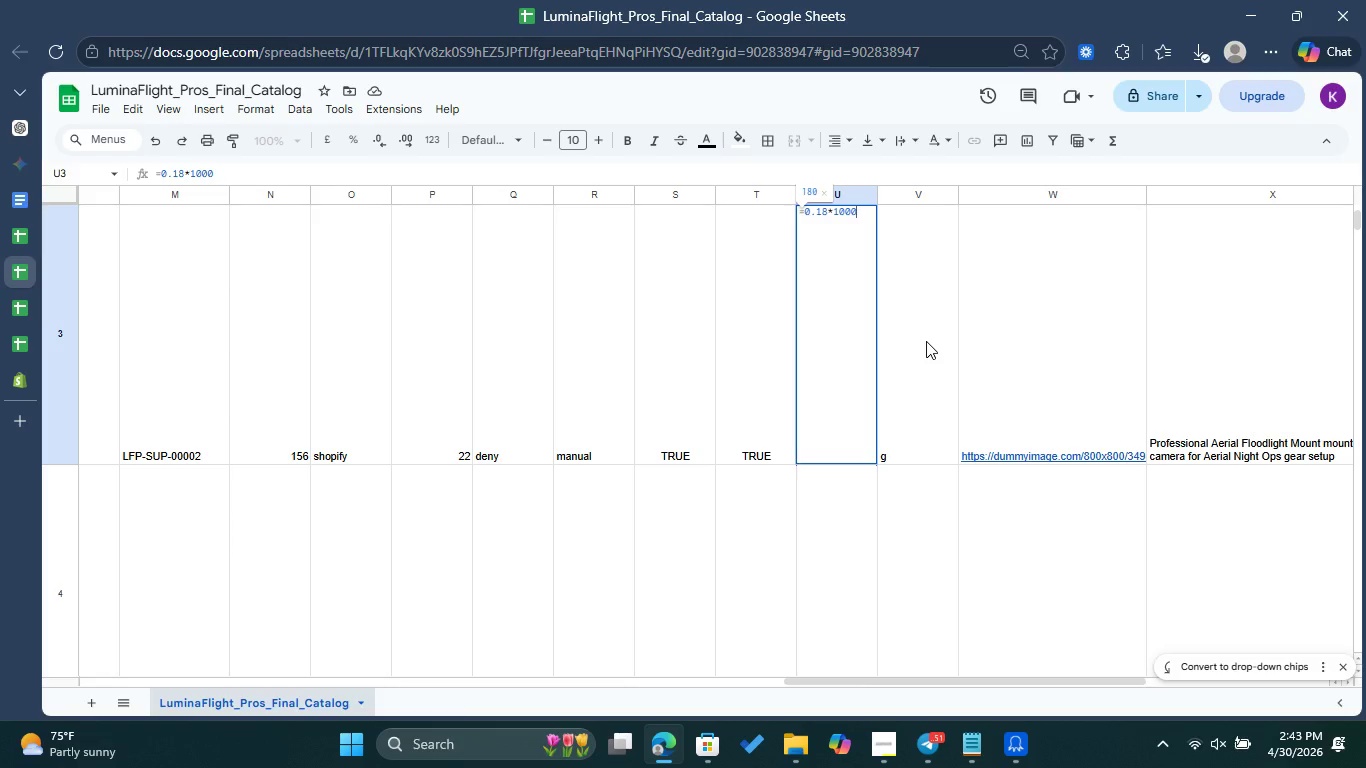 
scroll: coordinate [926, 341], scroll_direction: down, amount: 2.0
 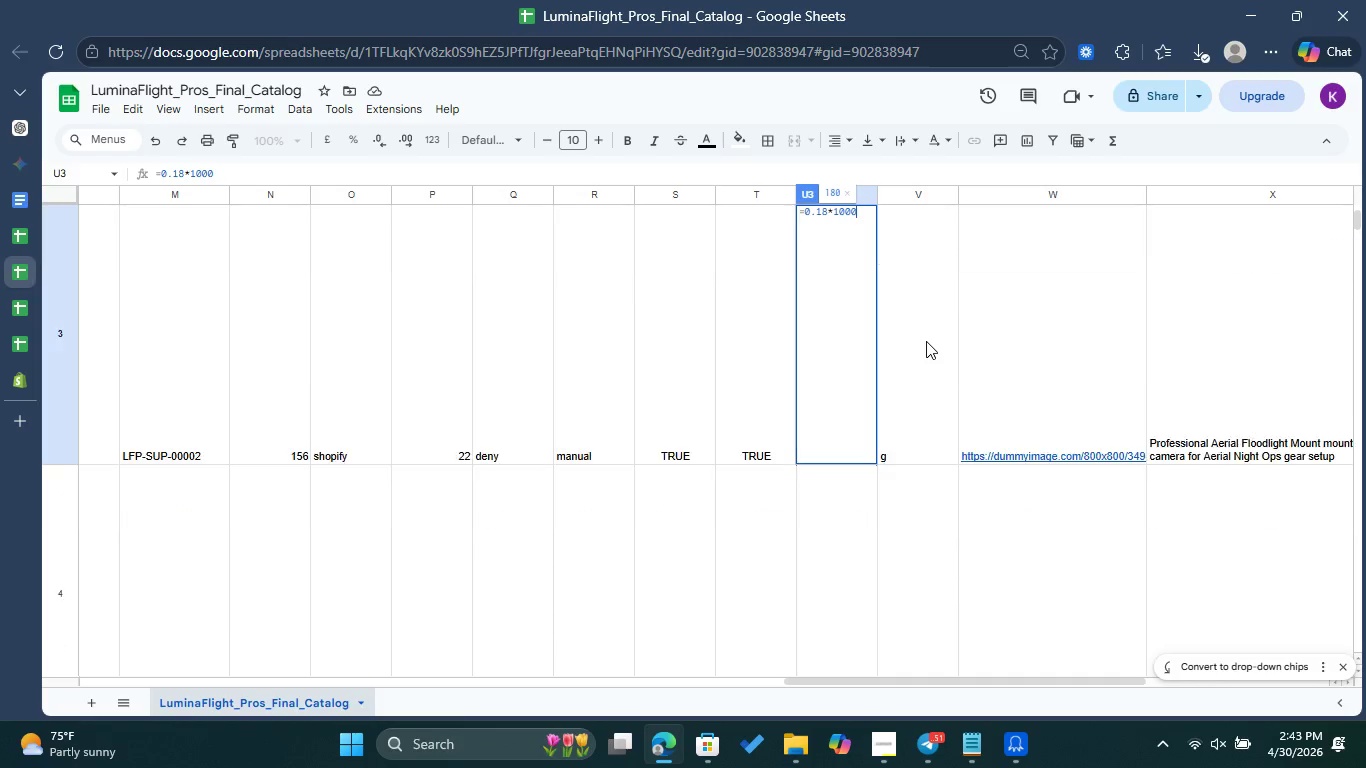 
scroll: coordinate [926, 341], scroll_direction: up, amount: 11.0
 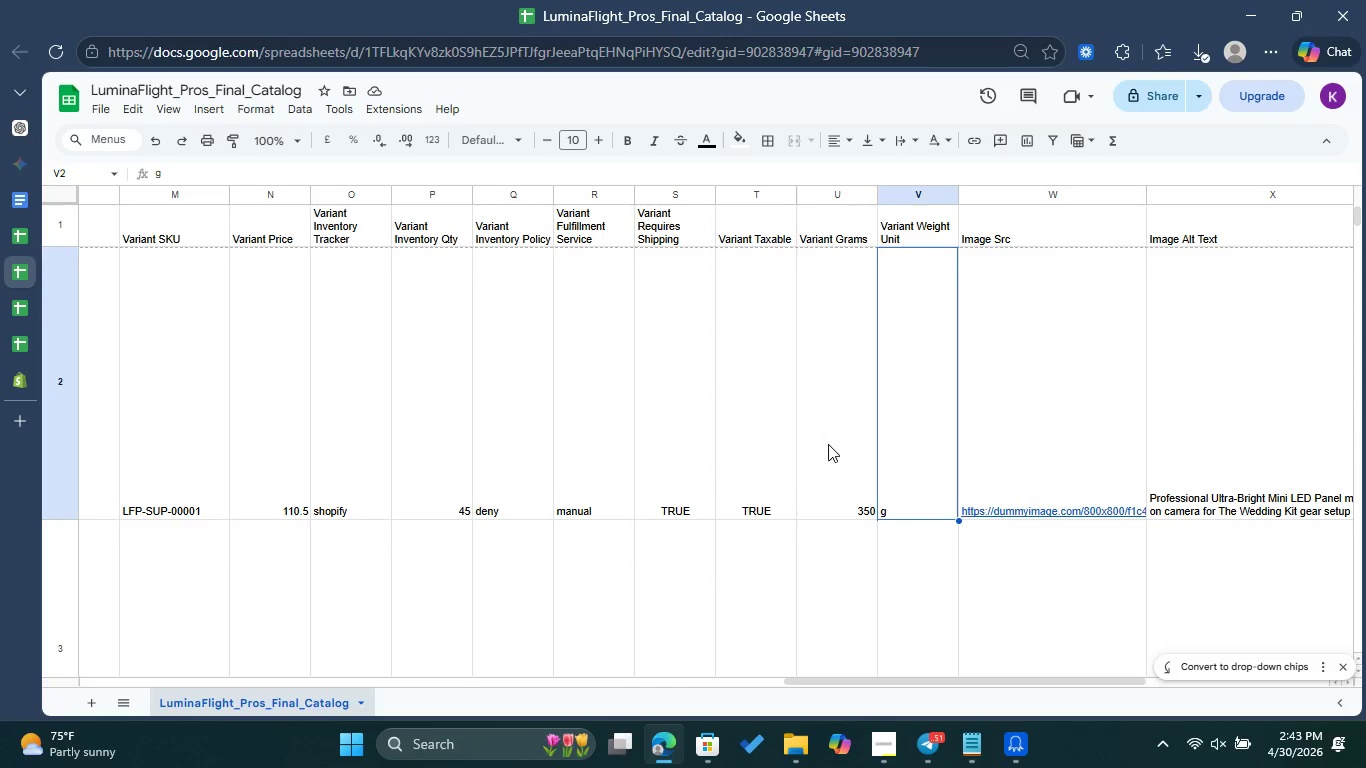 
left_click([828, 443])
 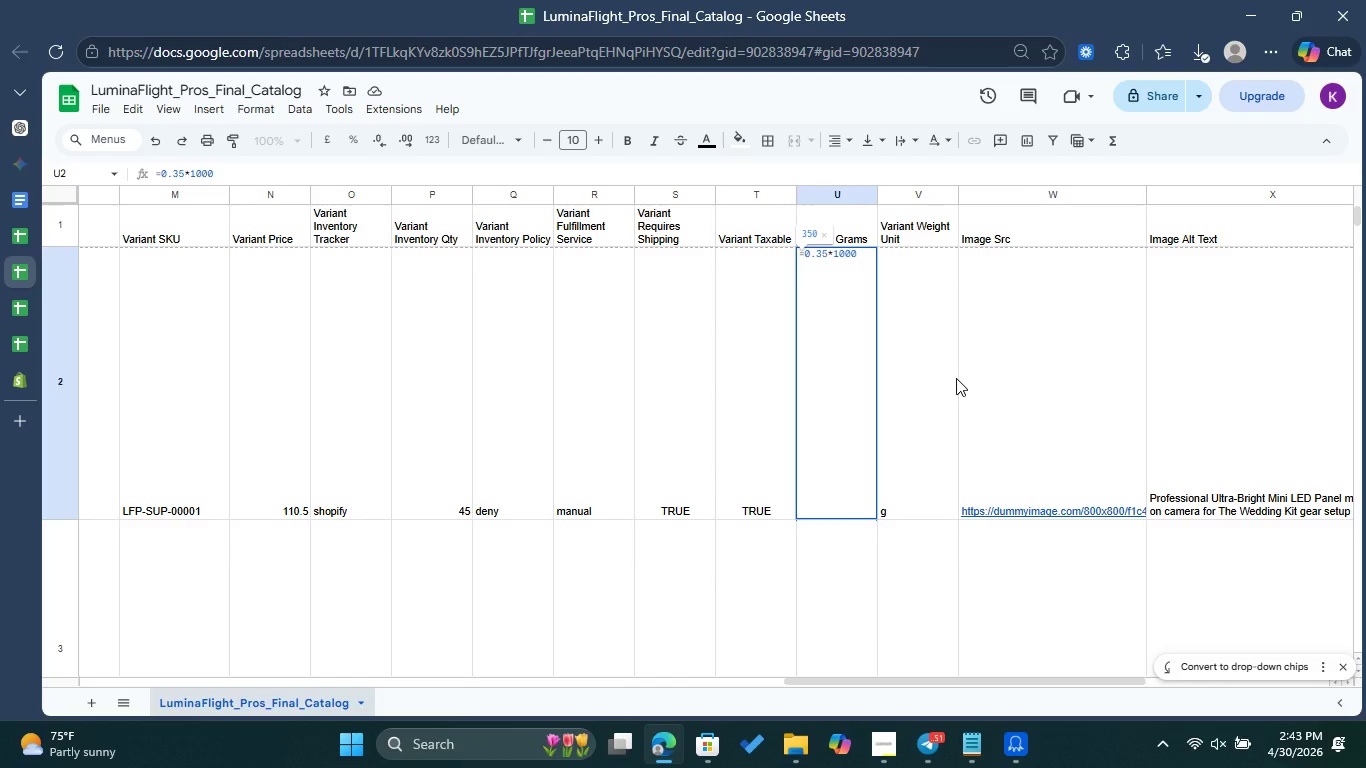 
wait(8.27)
 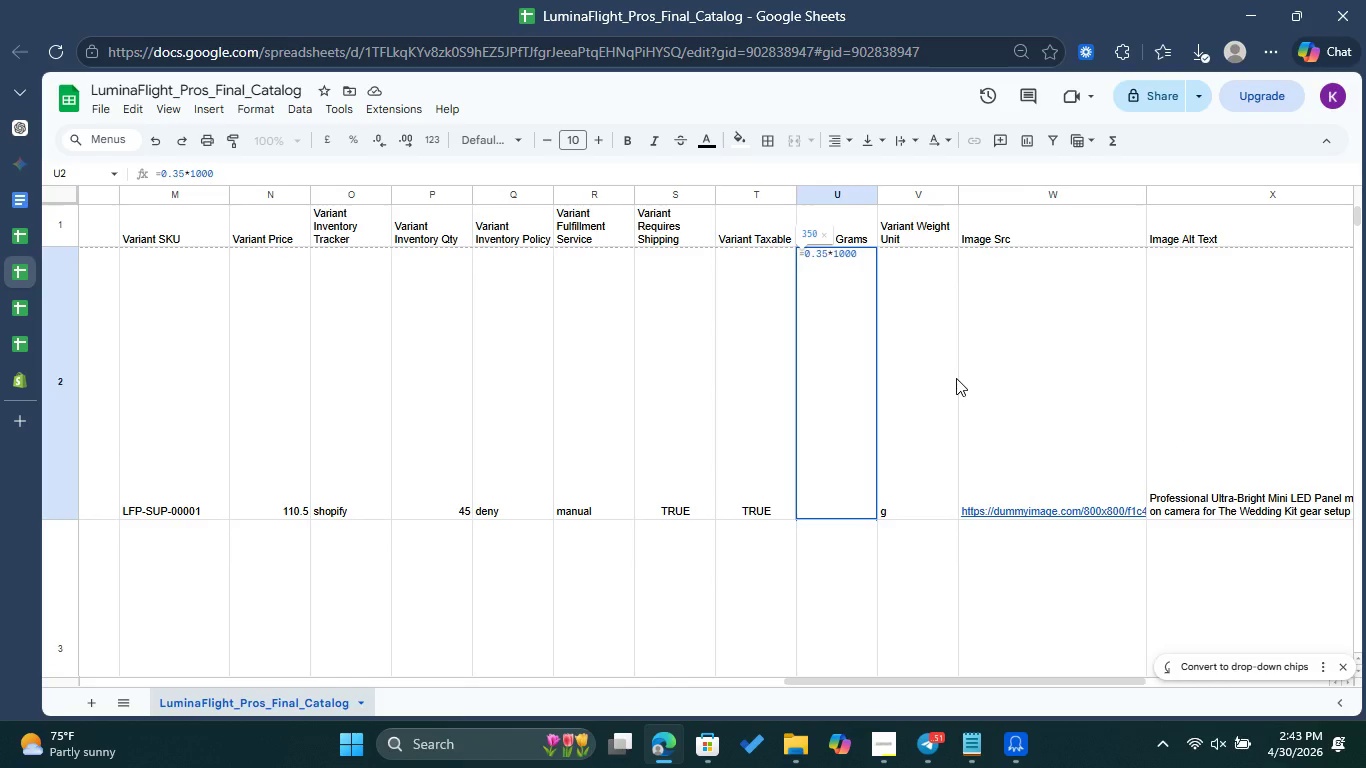 
double_click([775, 394])
 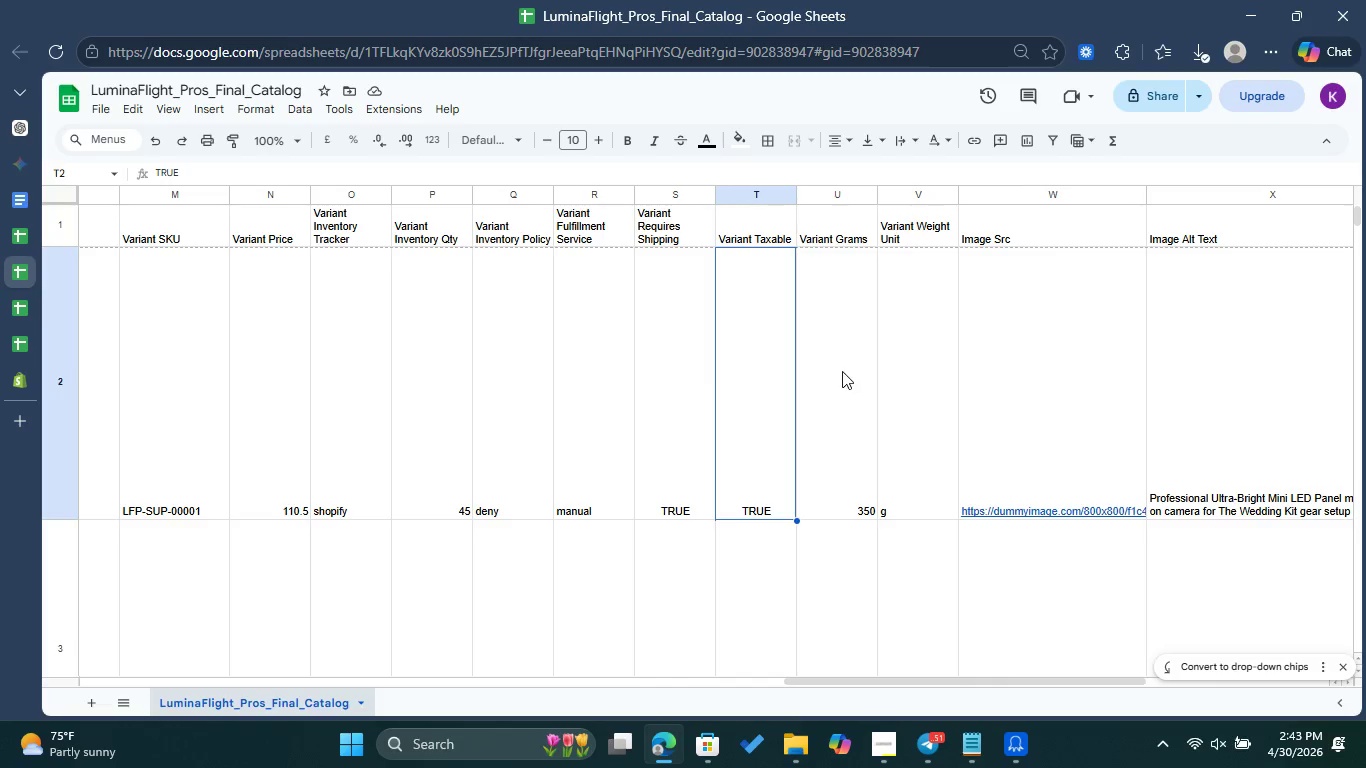 
left_click([842, 371])
 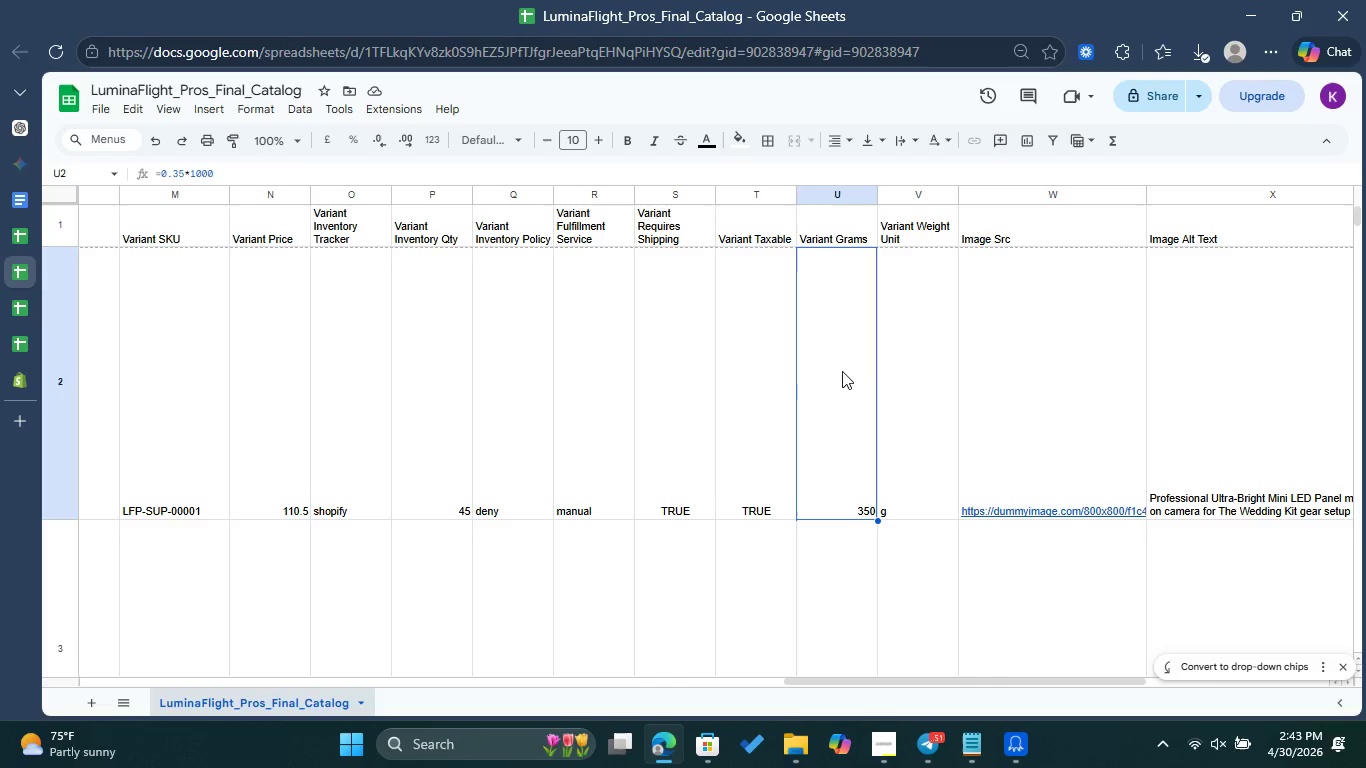 
double_click([842, 369])
 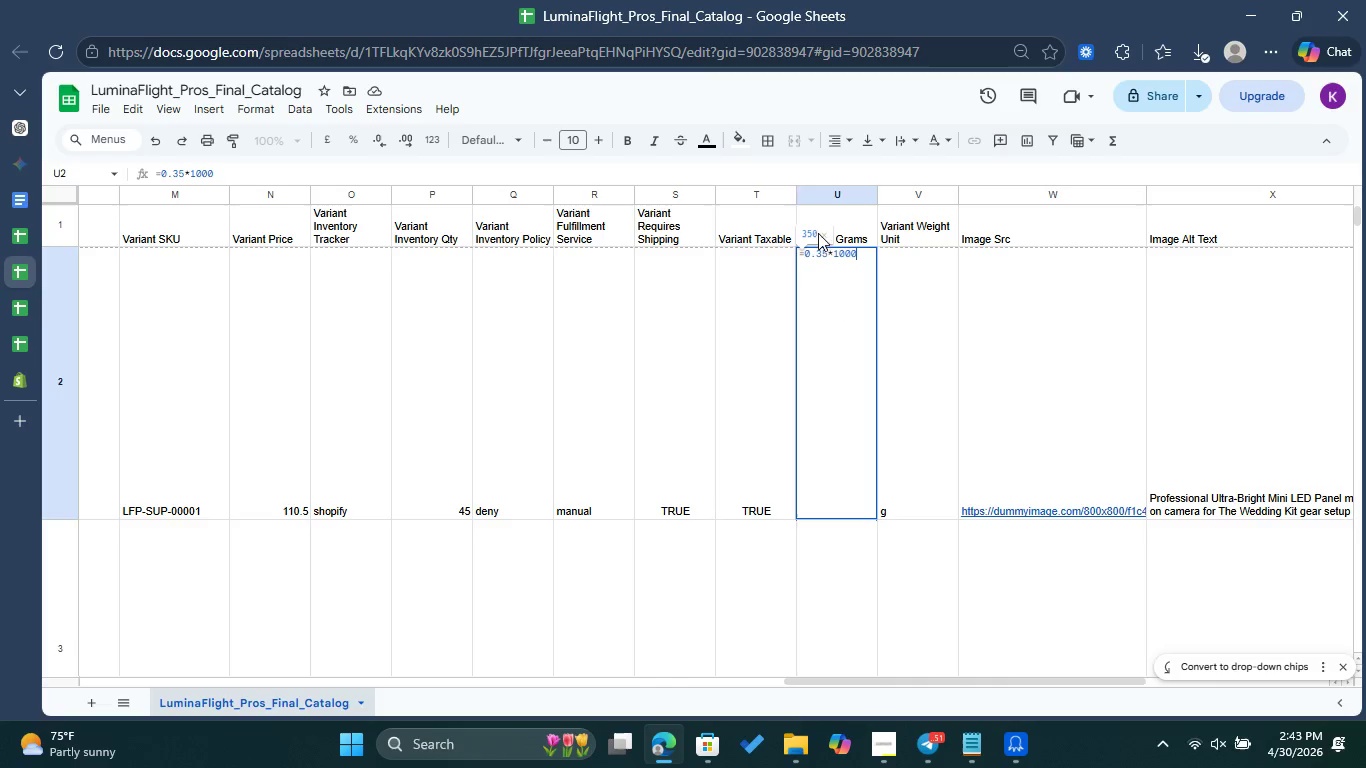 
left_click([823, 235])
 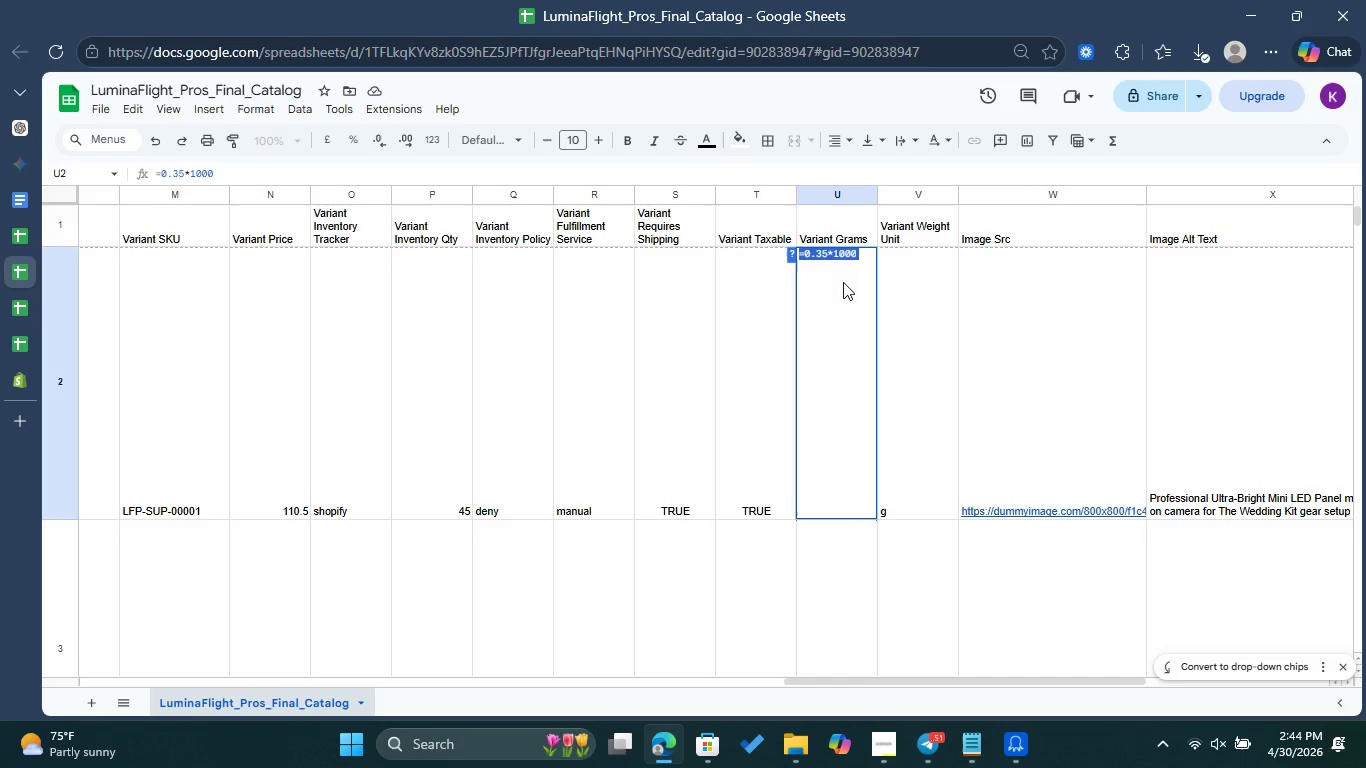 
wait(63.48)
 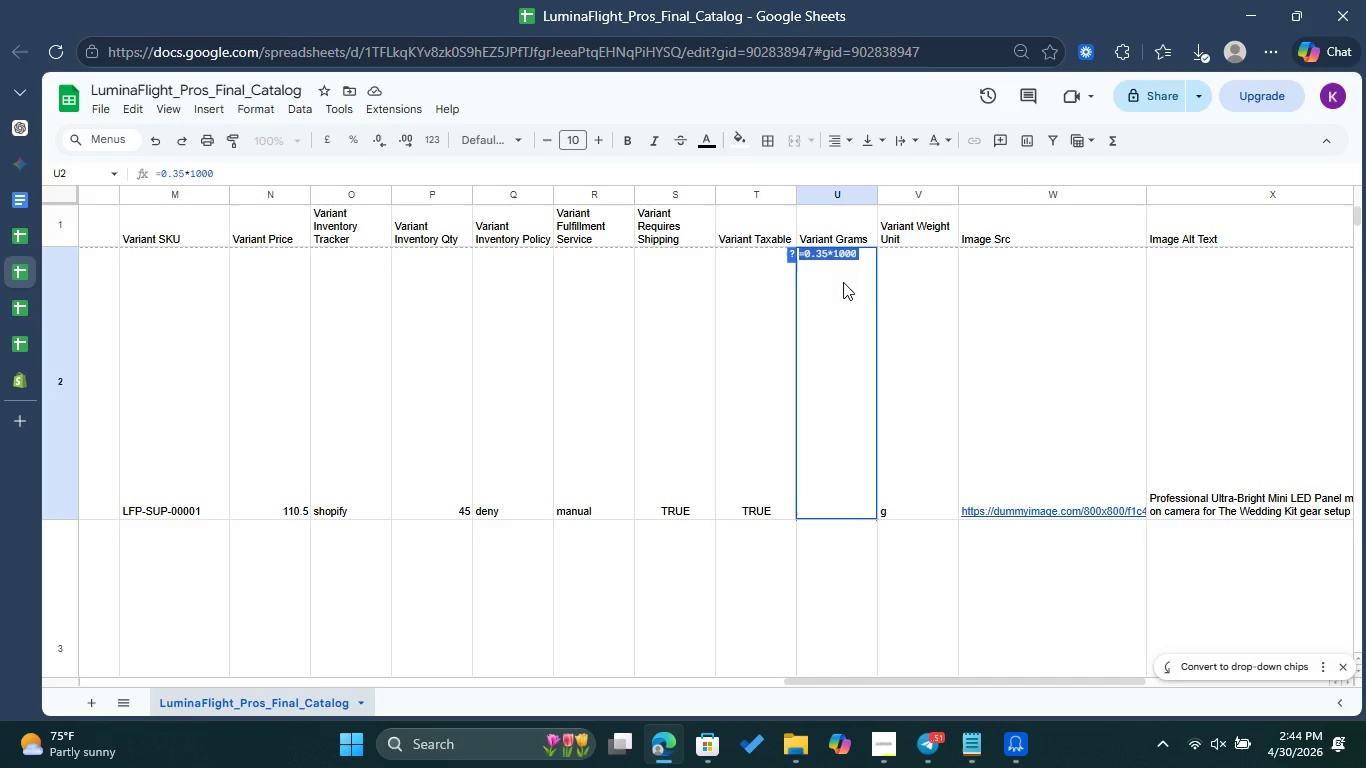 
double_click([856, 450])
 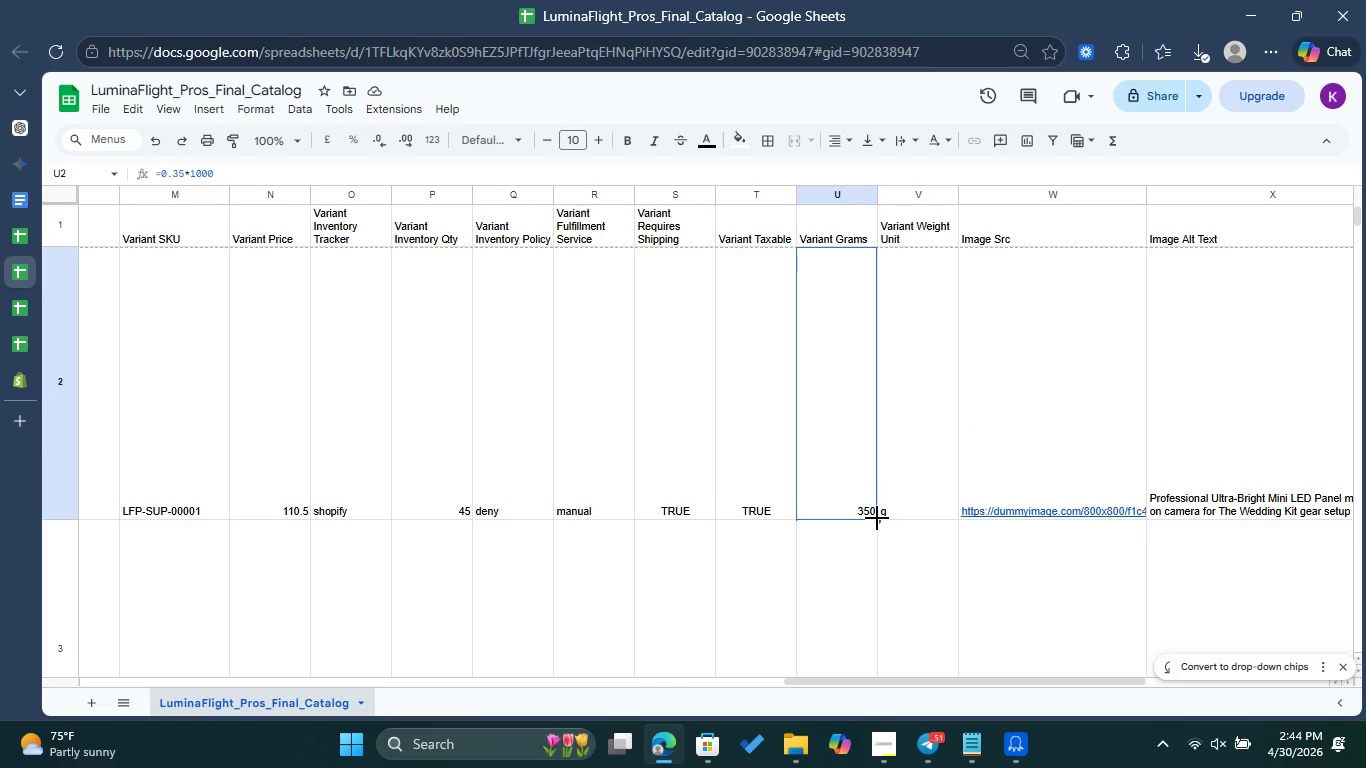 
left_click([877, 518])
 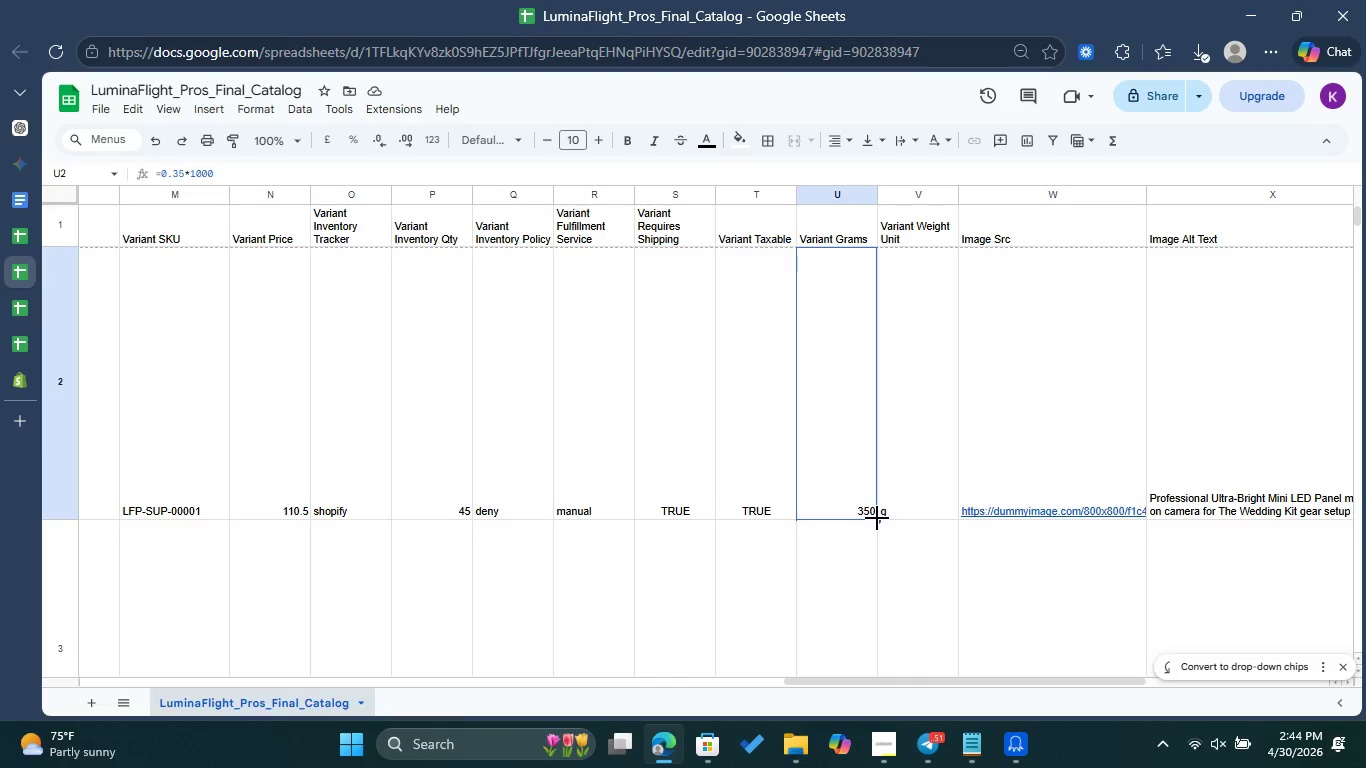 
left_click([877, 518])
 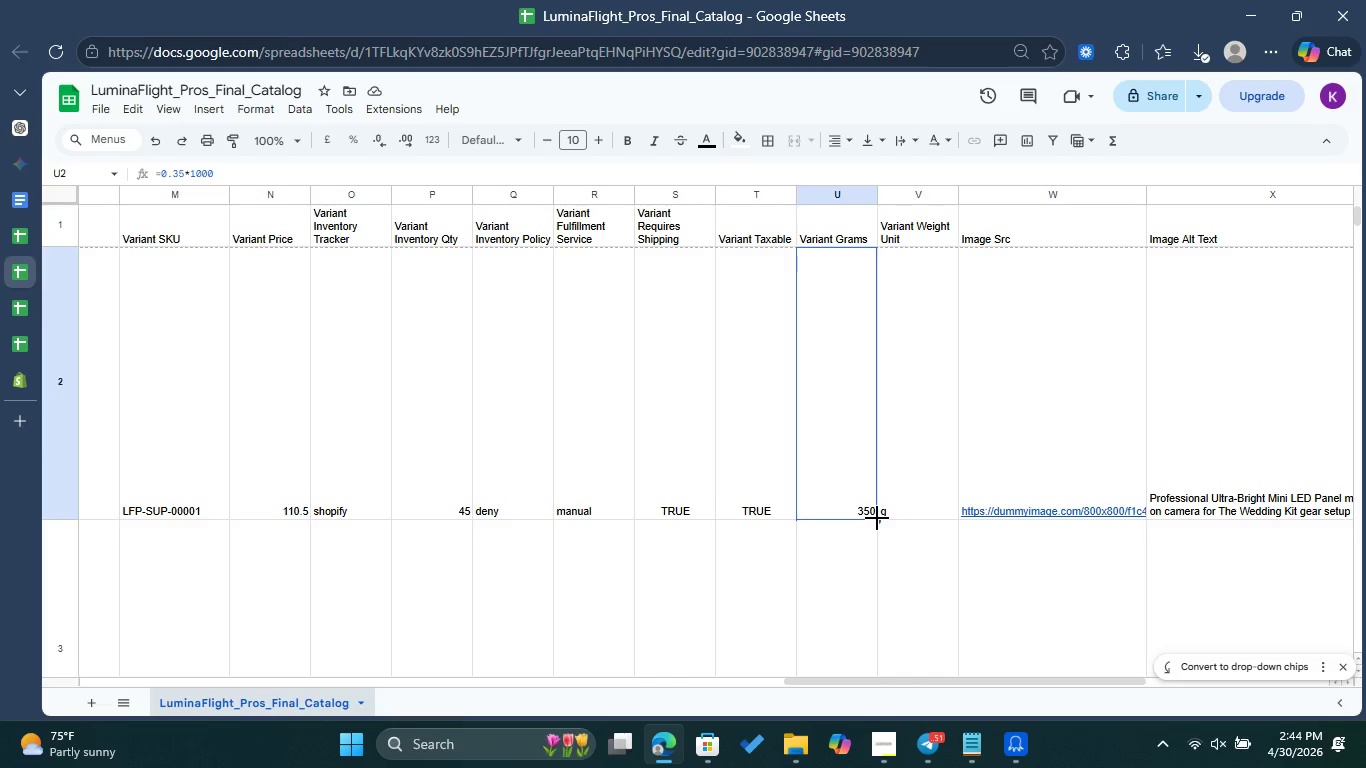 
right_click([877, 518])
 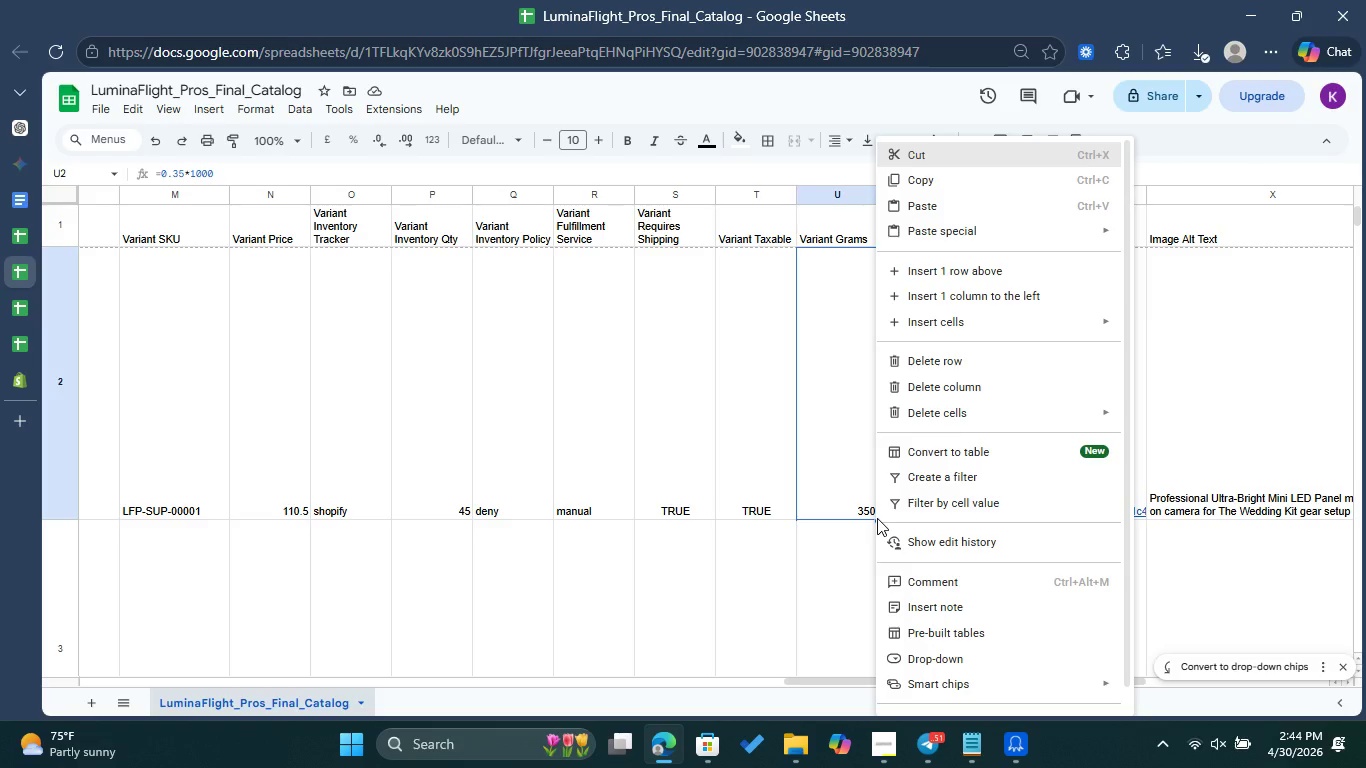 
left_click([877, 518])
 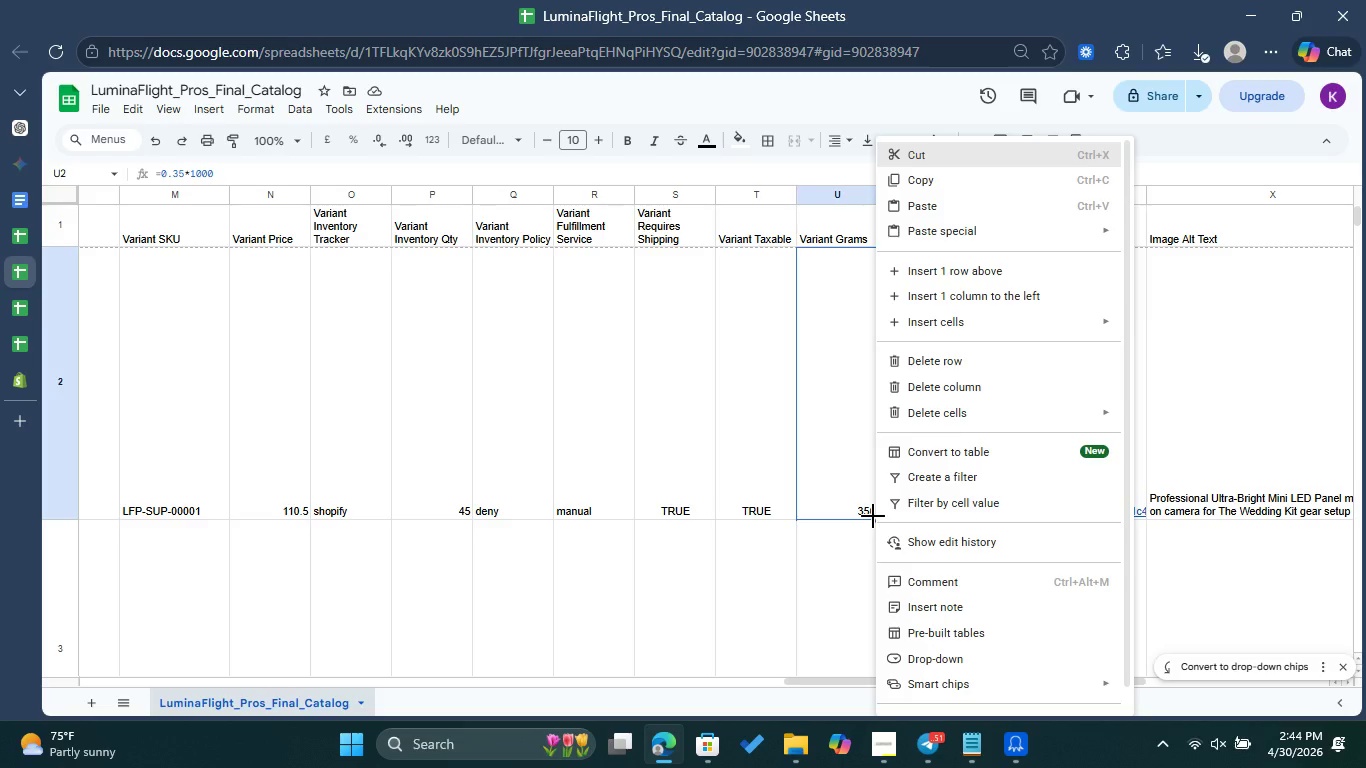 
left_click([872, 515])
 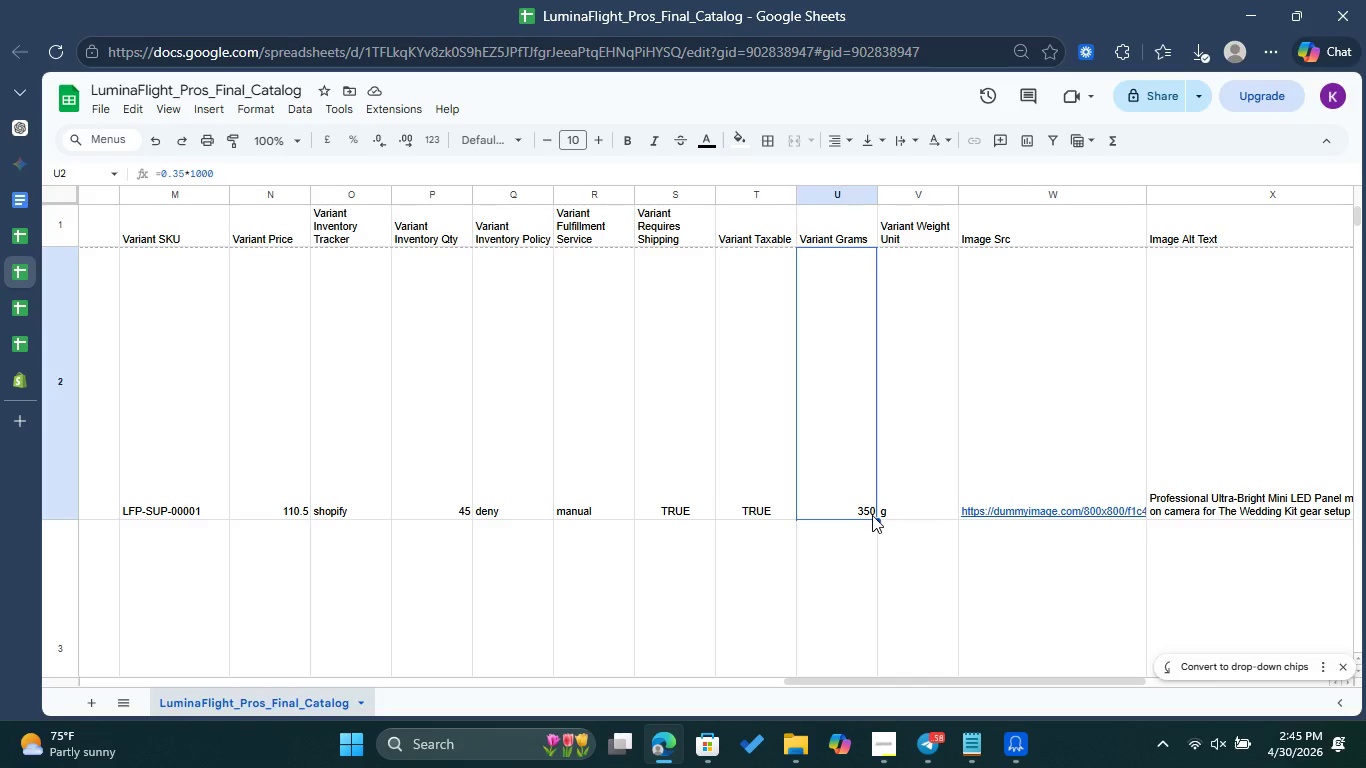 
wait(81.78)
 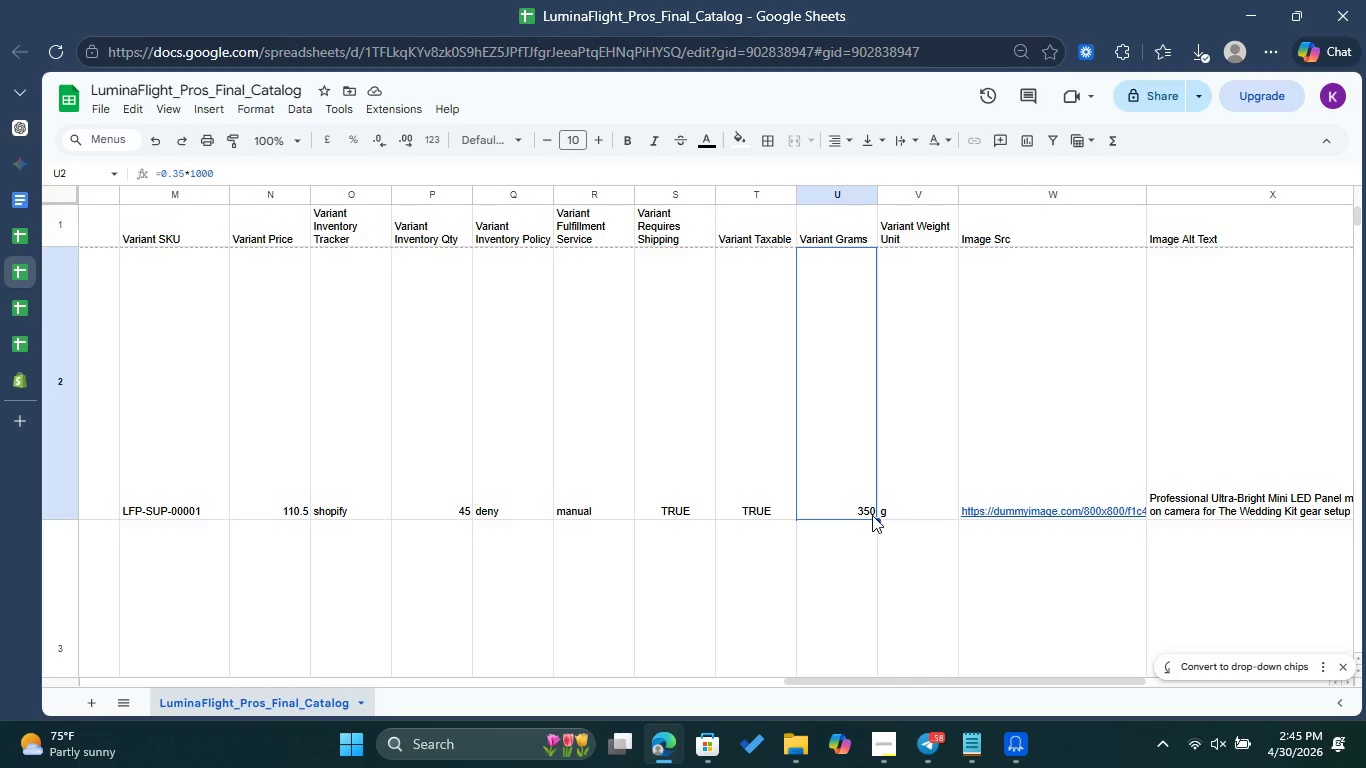 
double_click([829, 406])
 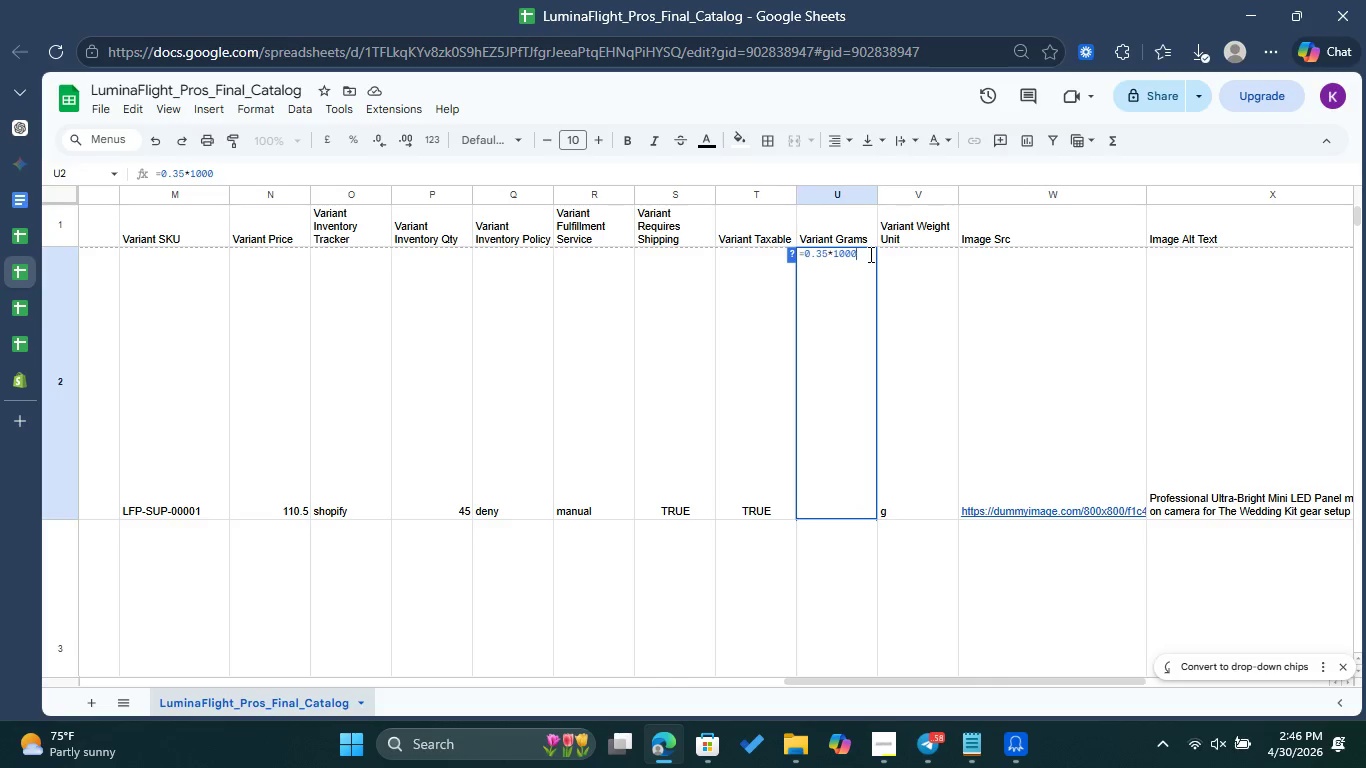 
left_click_drag(start_coordinate=[869, 254], to_coordinate=[804, 257])
 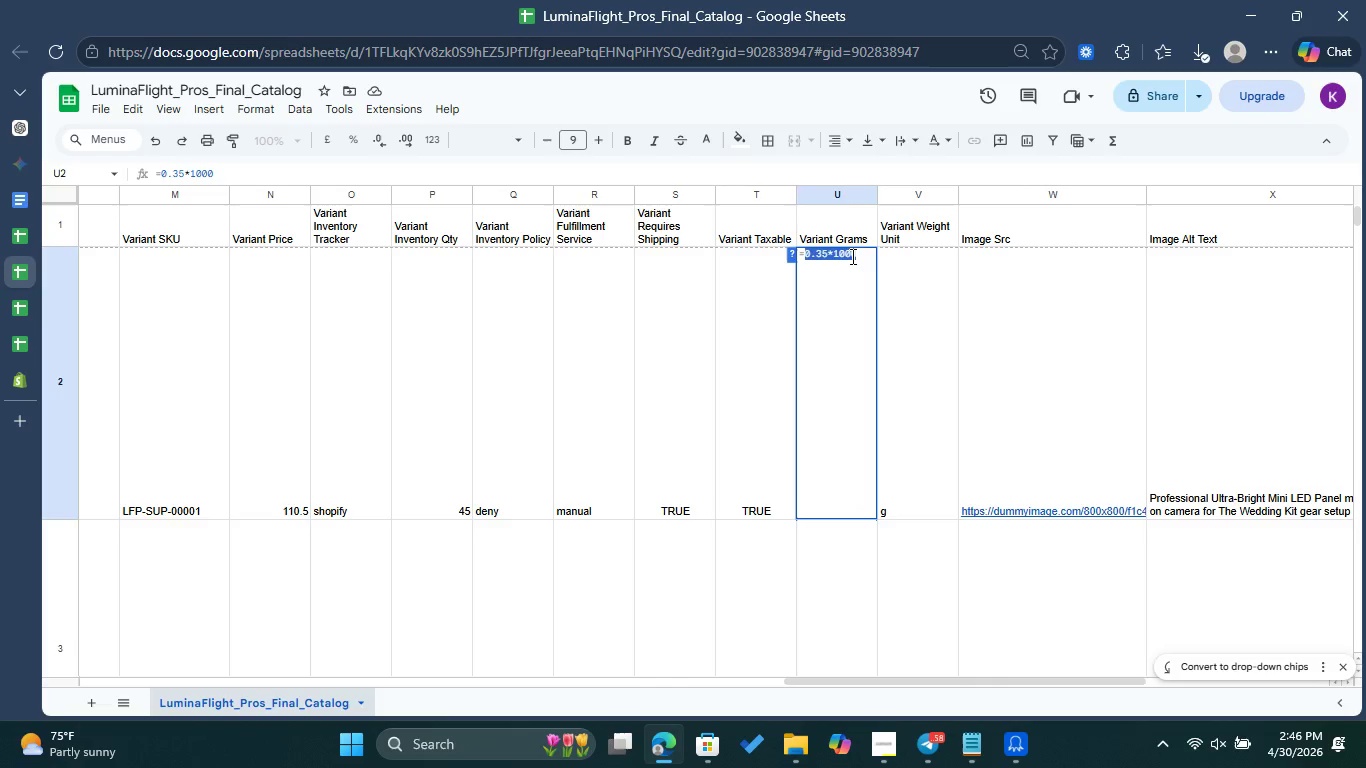 
left_click([851, 256])
 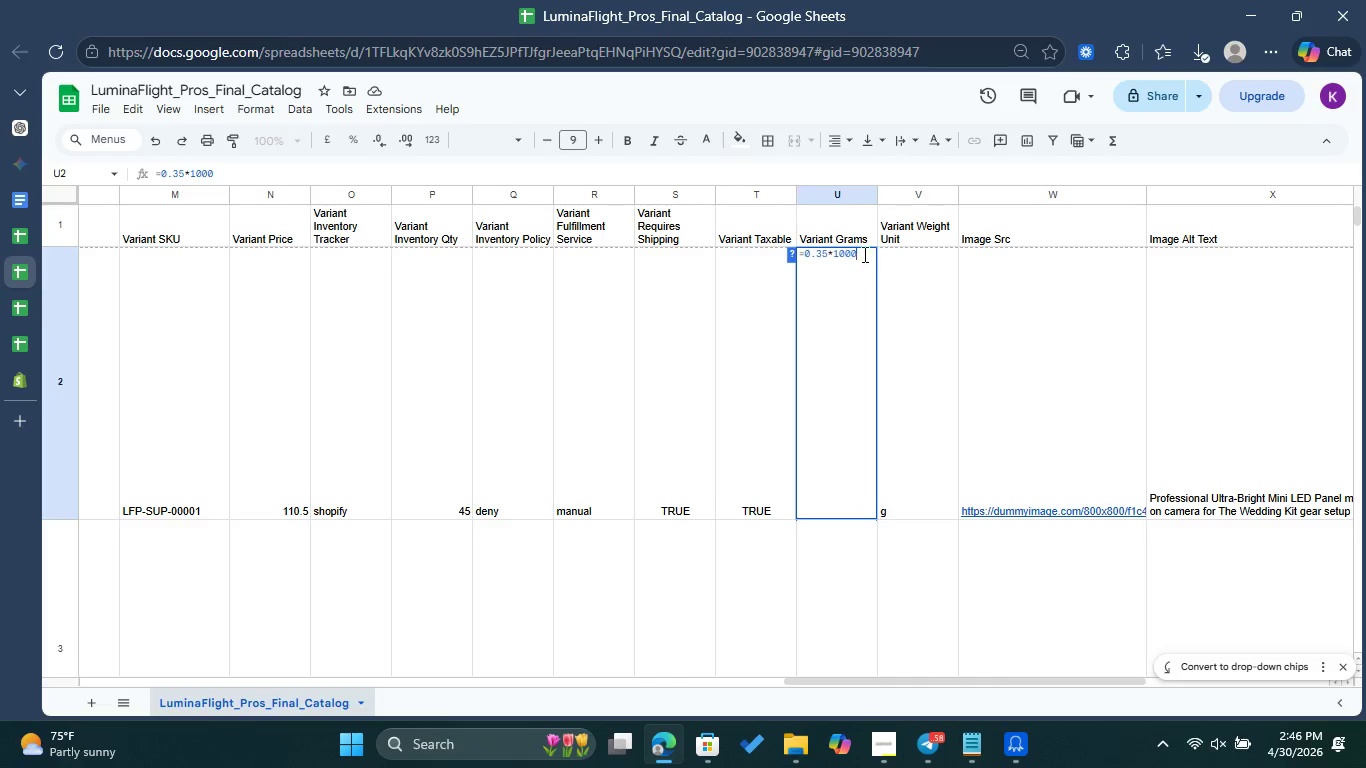 
left_click_drag(start_coordinate=[863, 254], to_coordinate=[807, 251])
 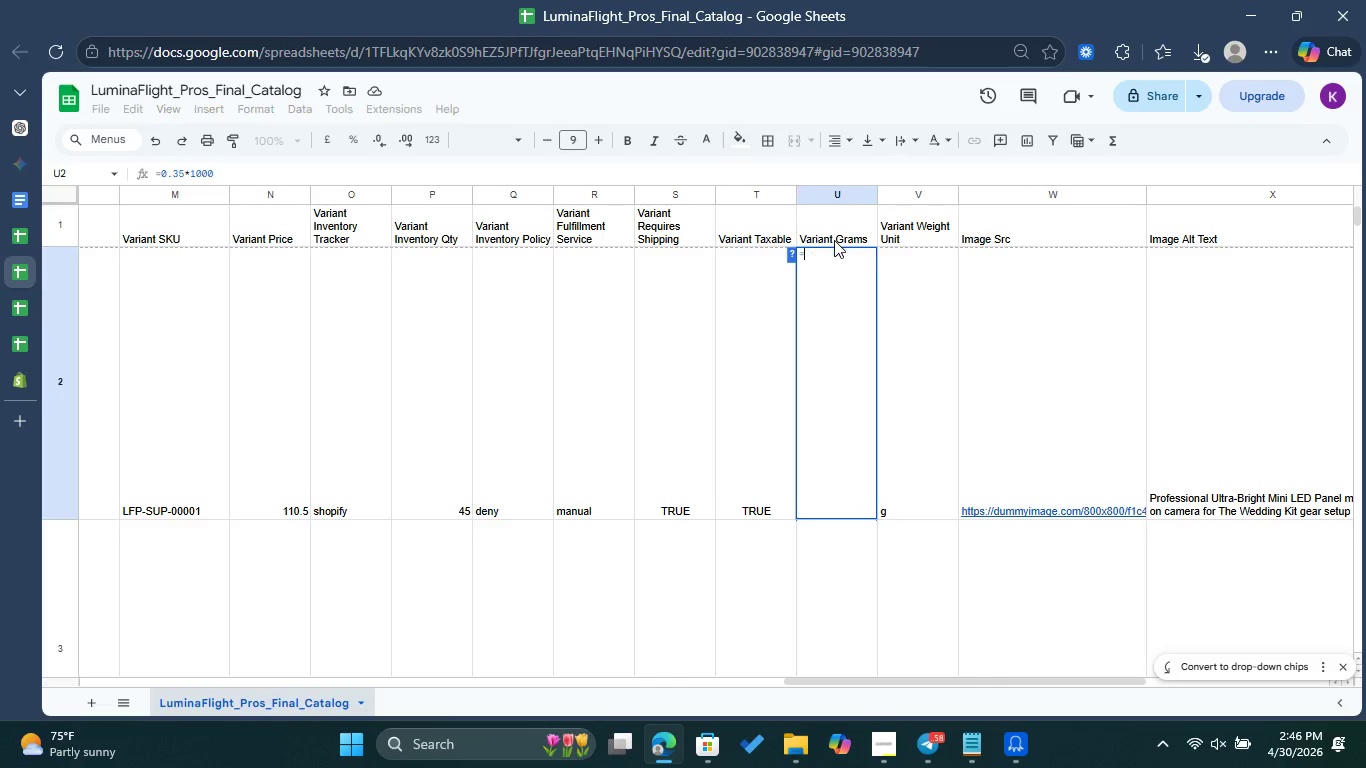 
key(Backspace)
type(Arr)
 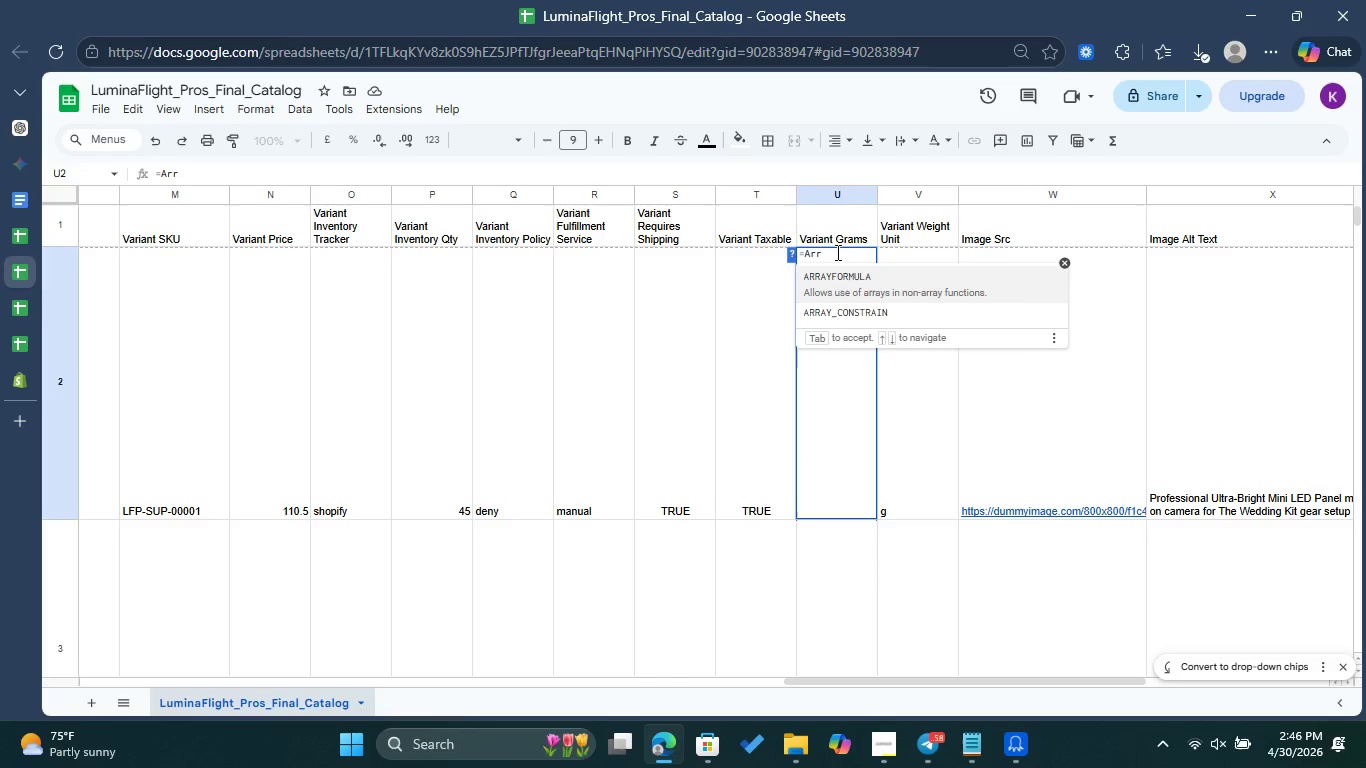 
left_click([843, 270])
 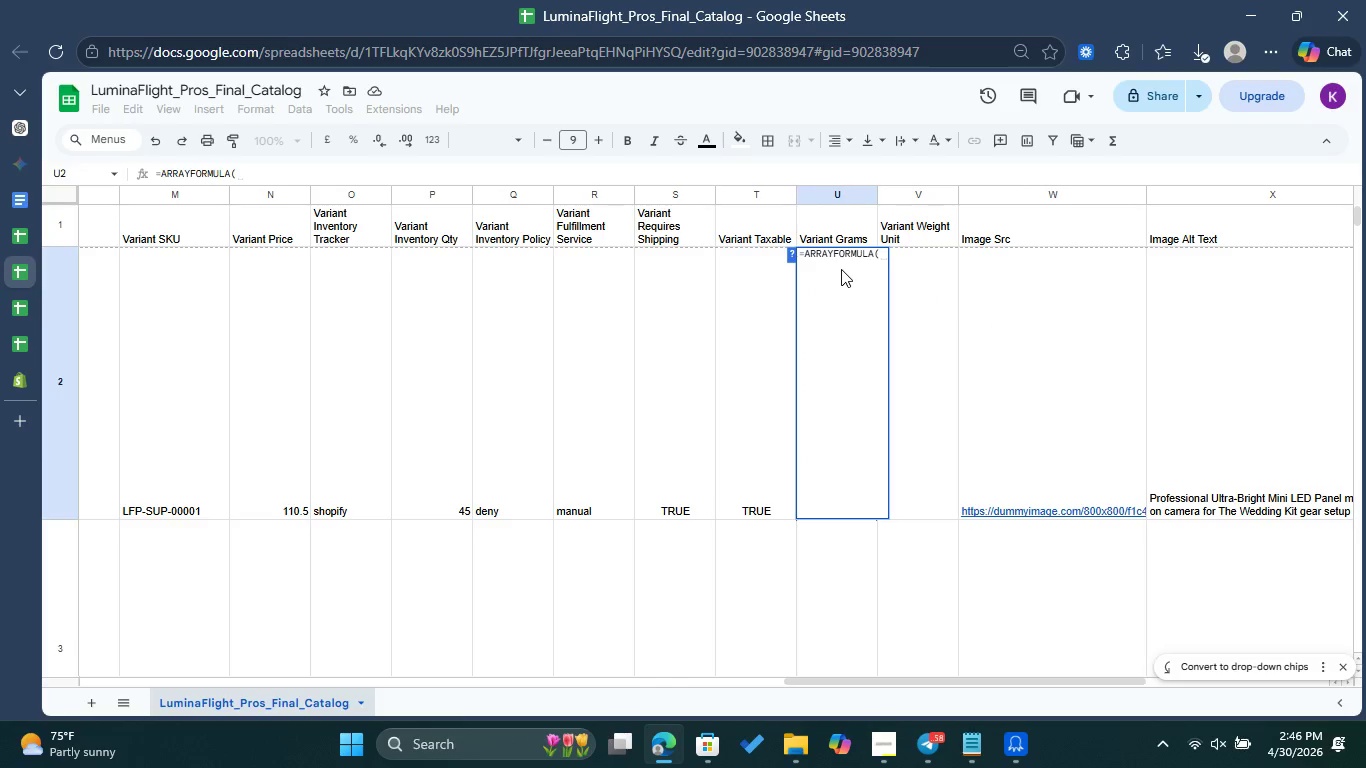 
key(I)
 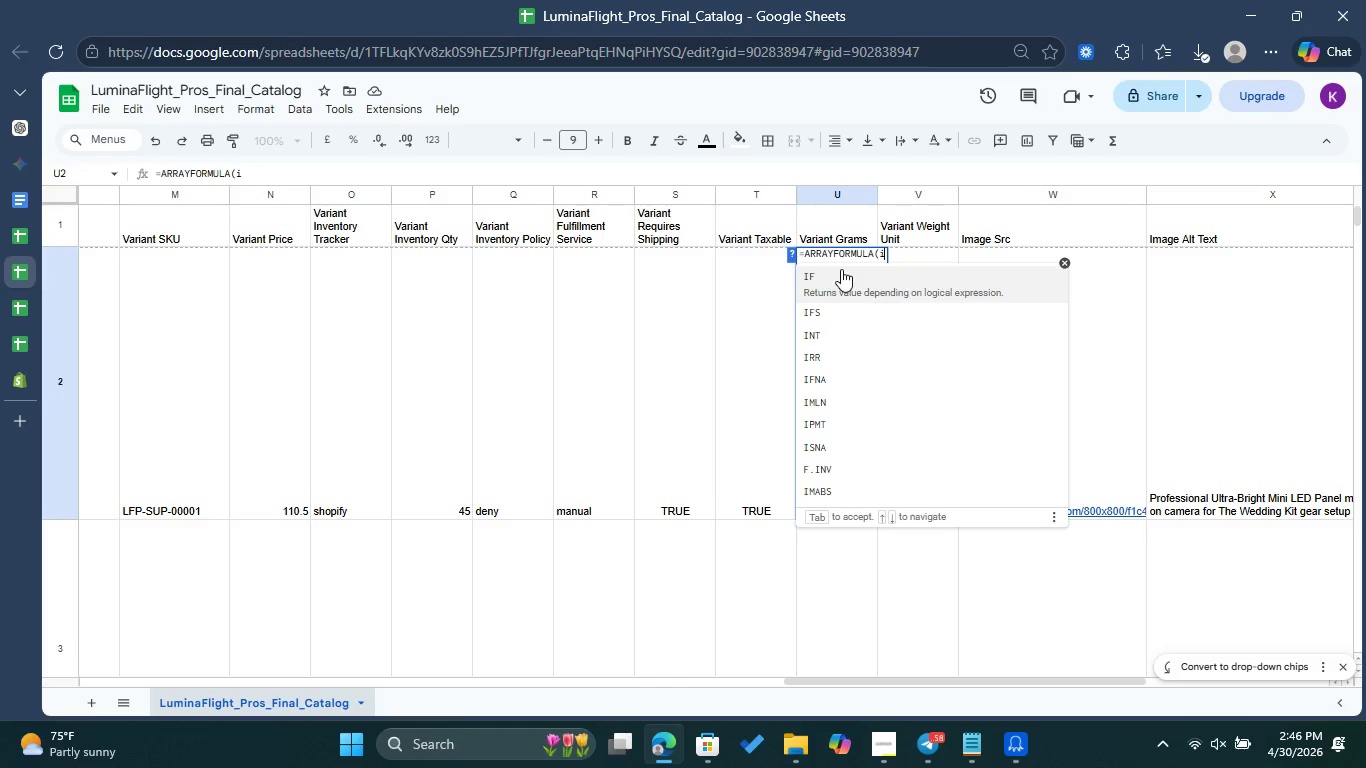 
left_click([841, 269])
 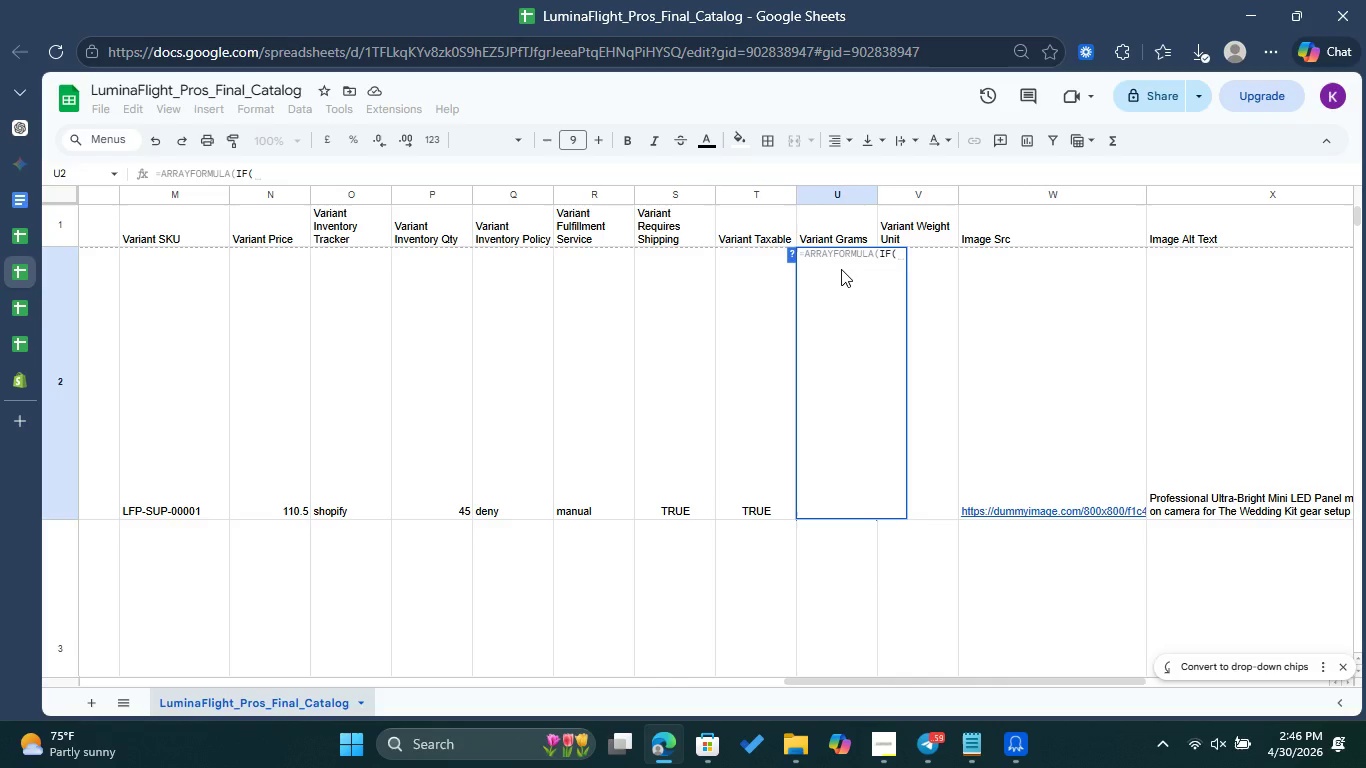 
wait(6.75)
 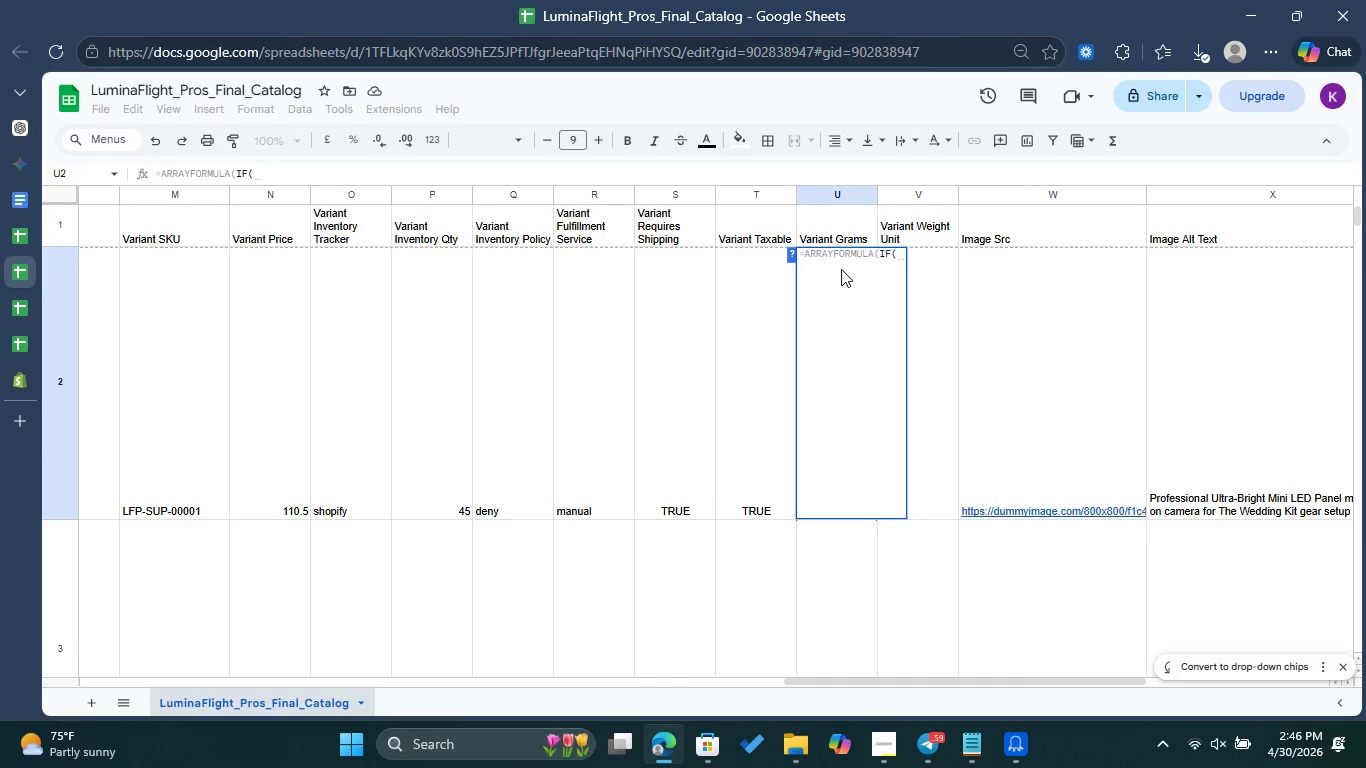 
left_click([840, 301])
 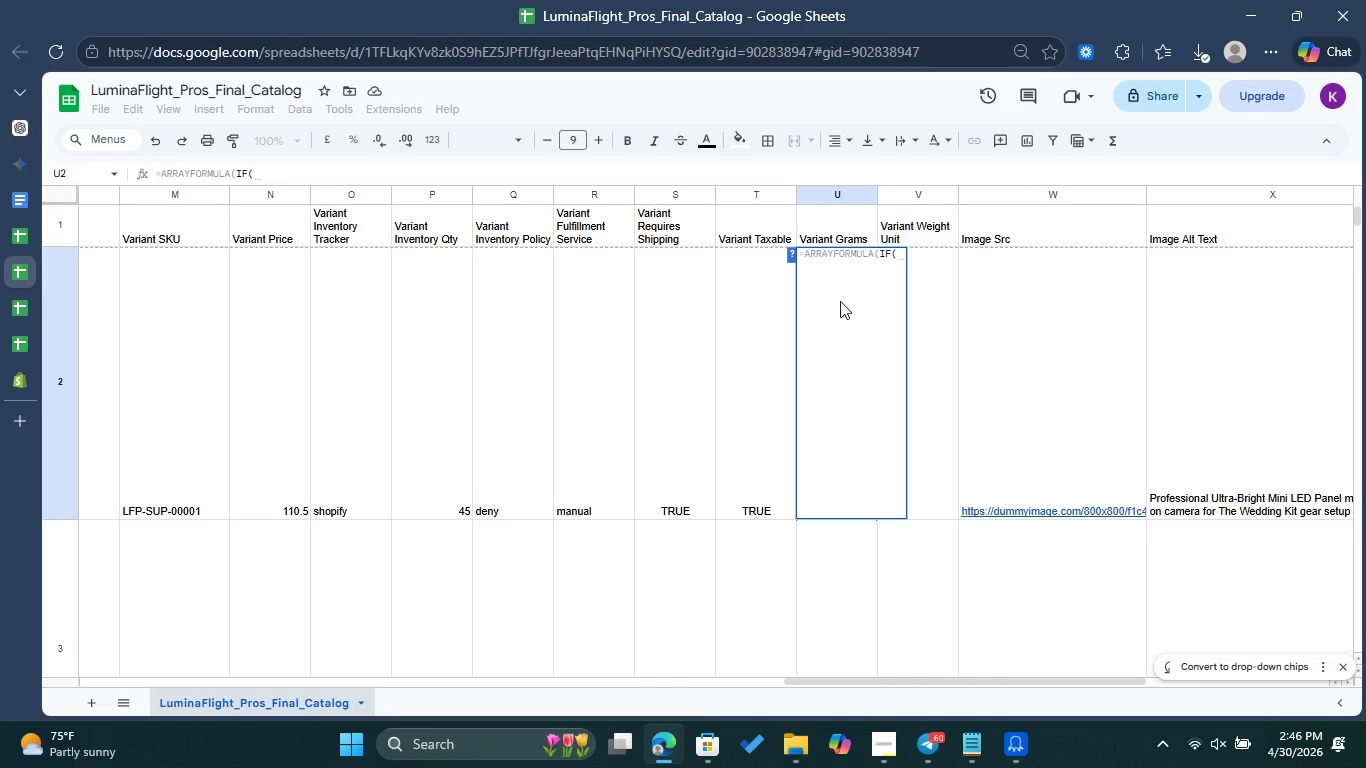 
key(Shift+ShiftLeft)
 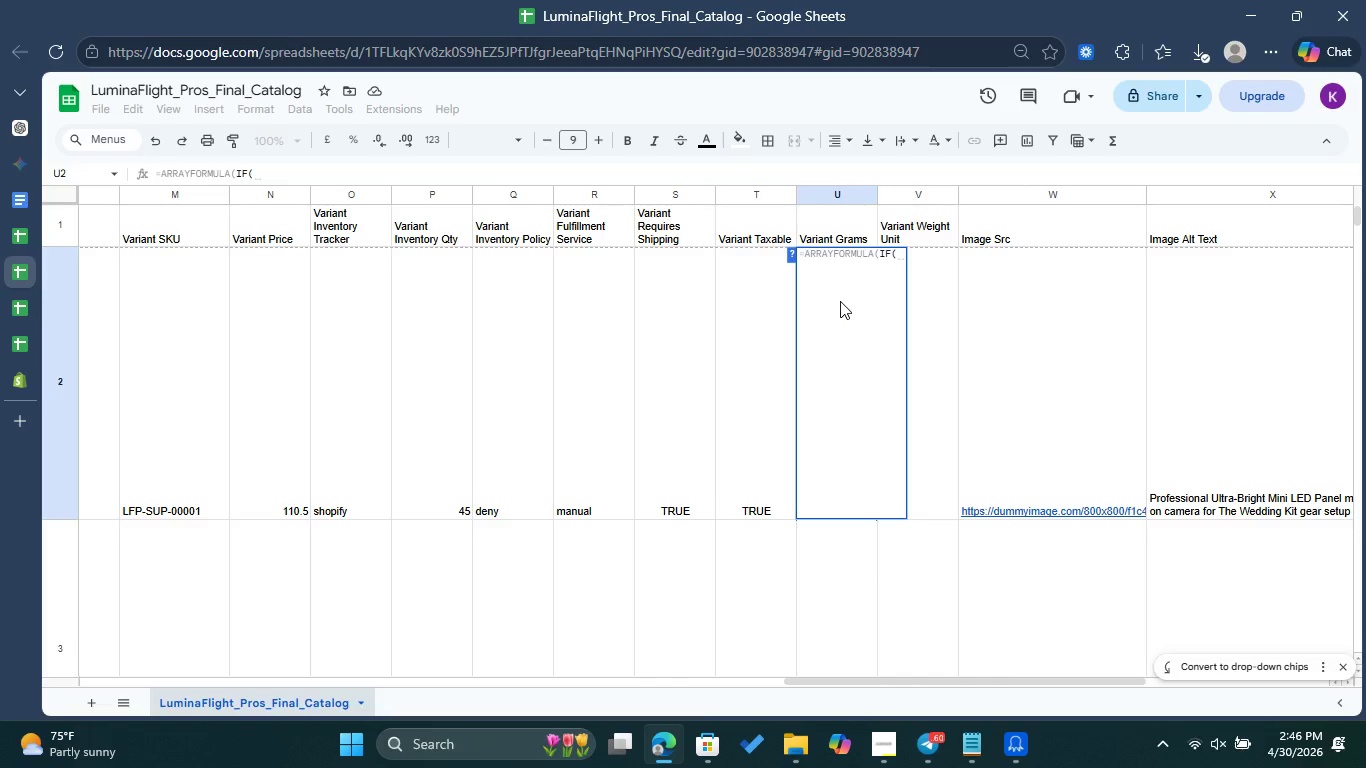 
key(Shift+S)
 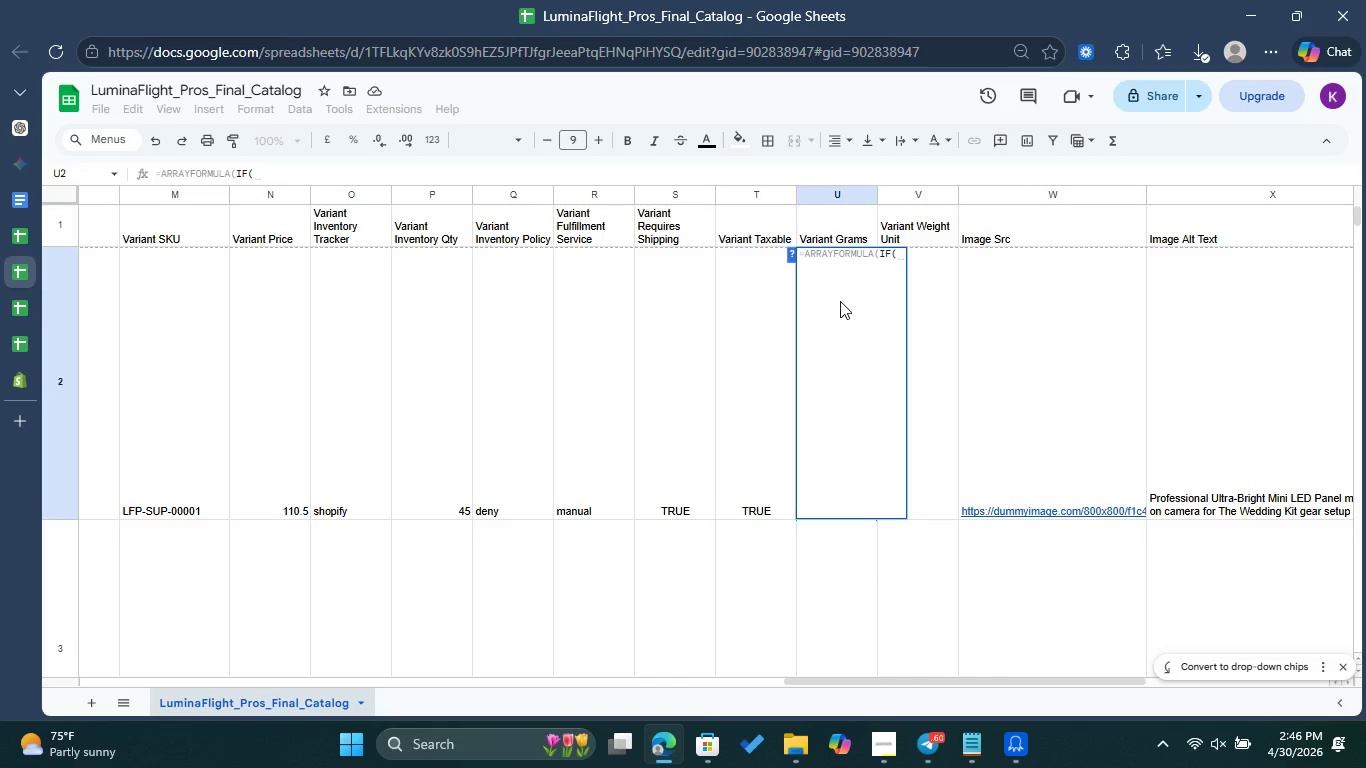 
wait(11.67)
 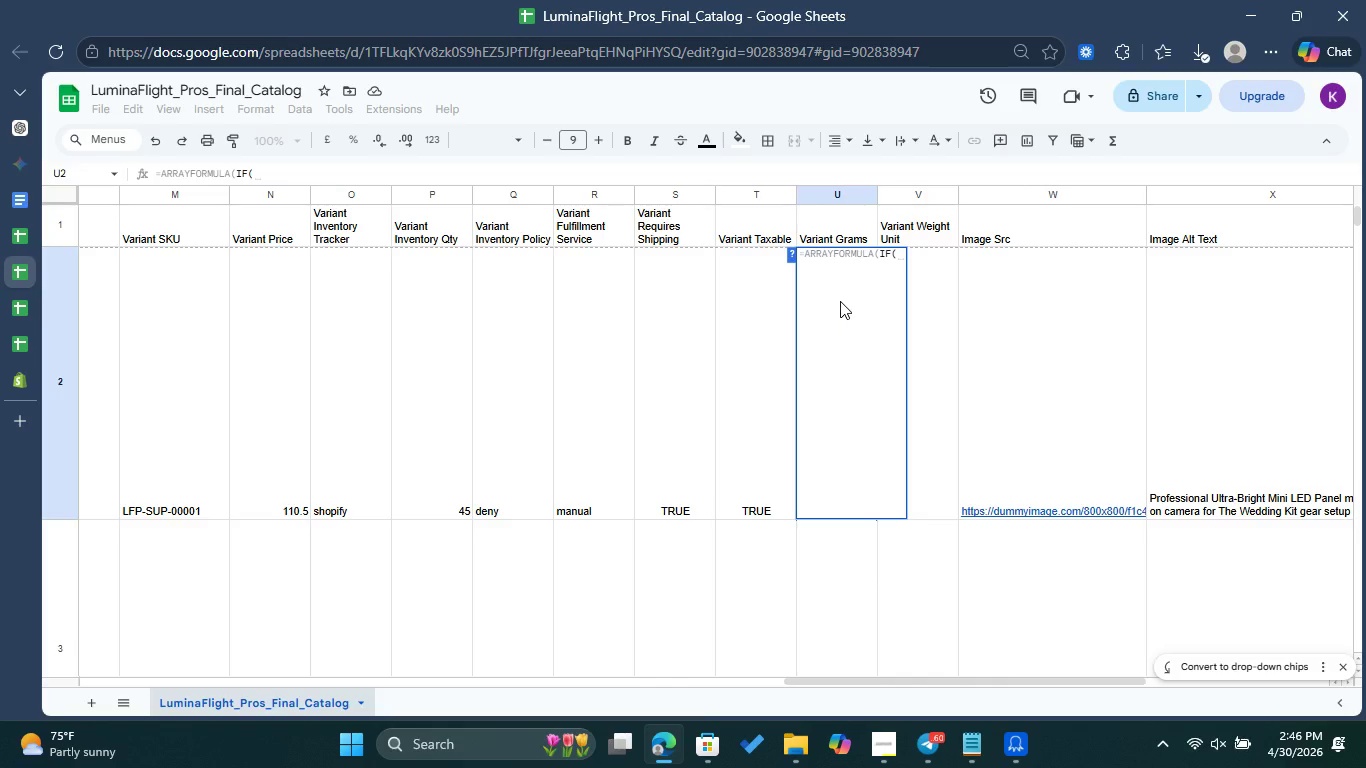 
left_click([898, 252])
 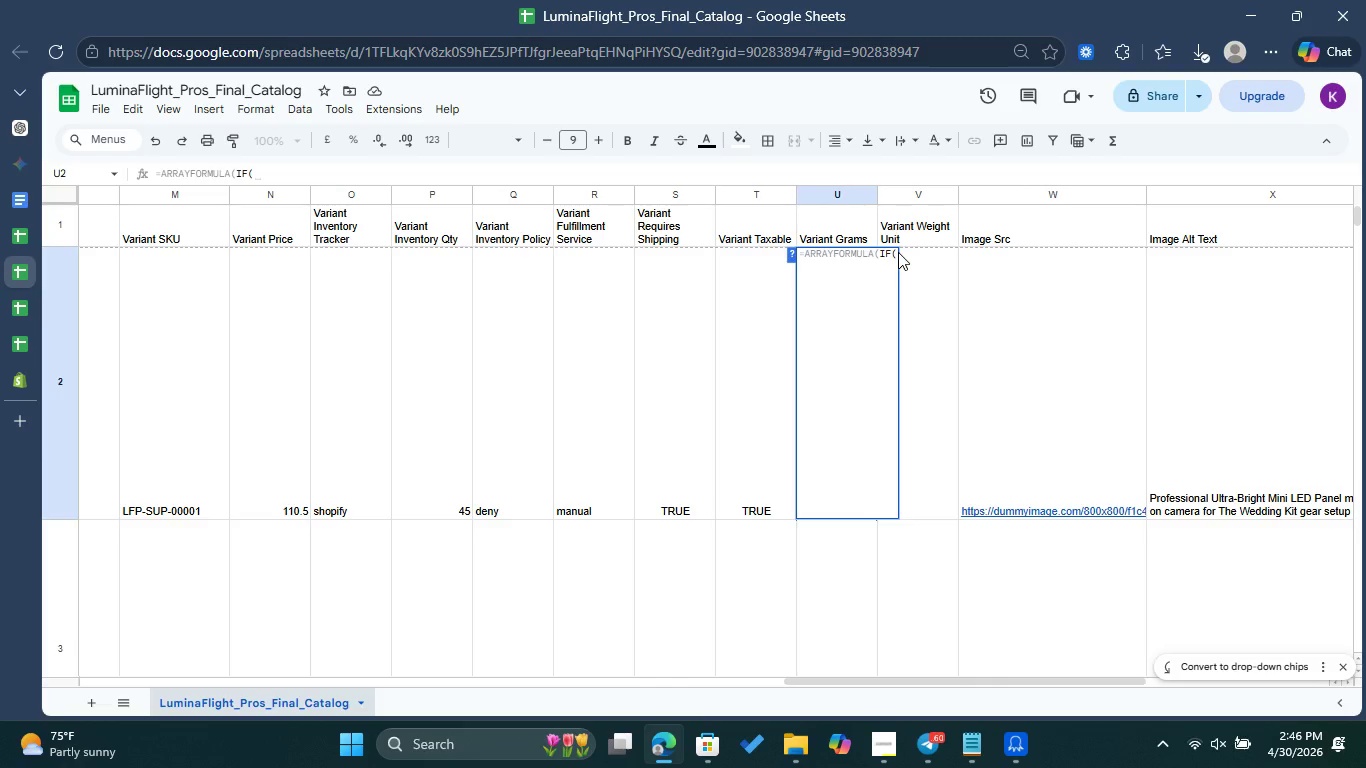 
key(U)
 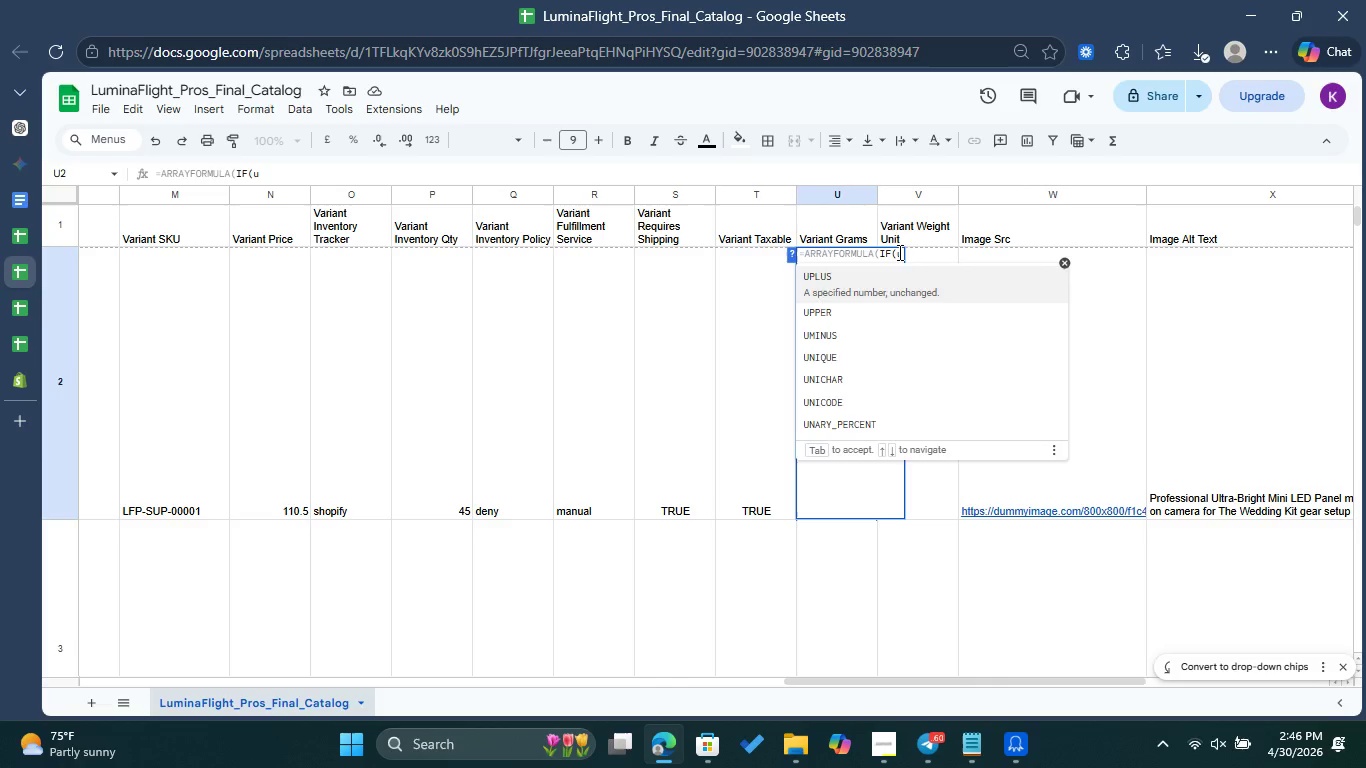 
key(Backspace)
 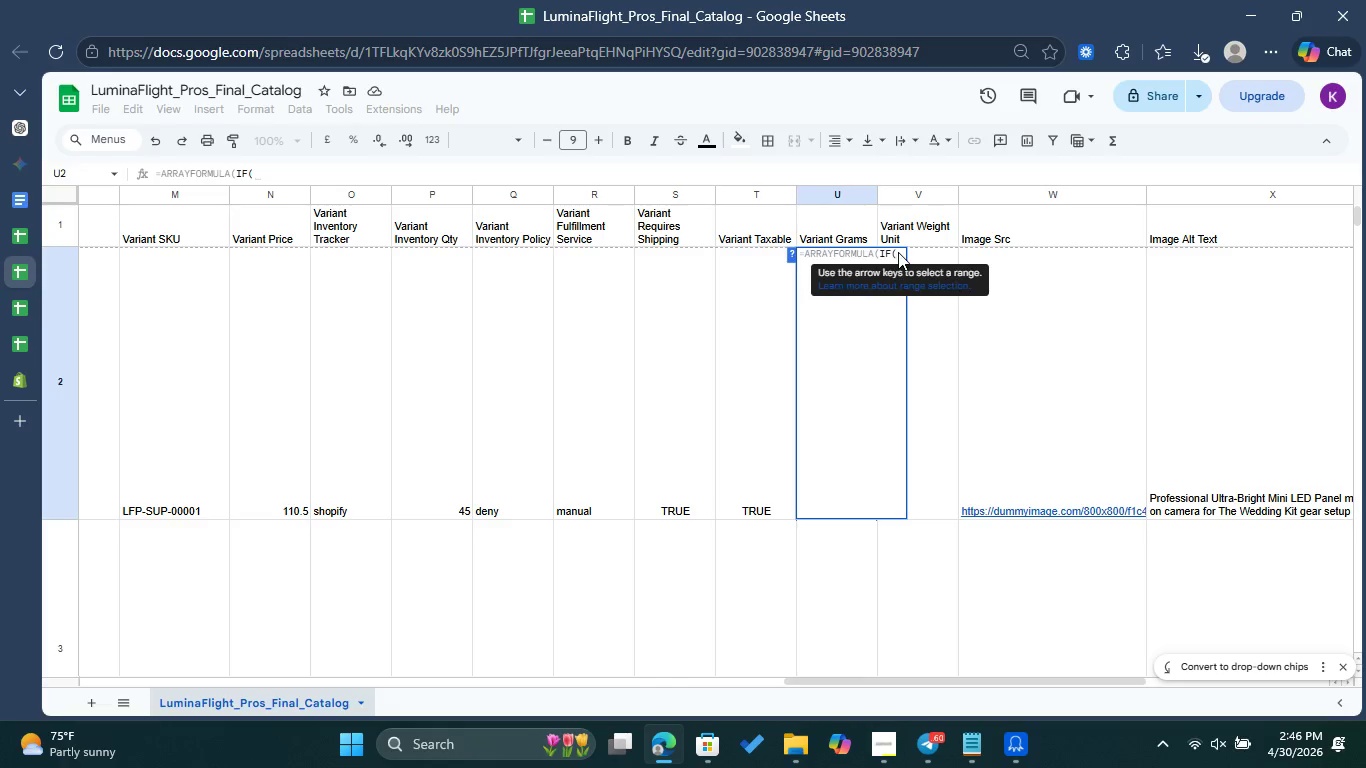 
key(Shift+U)
 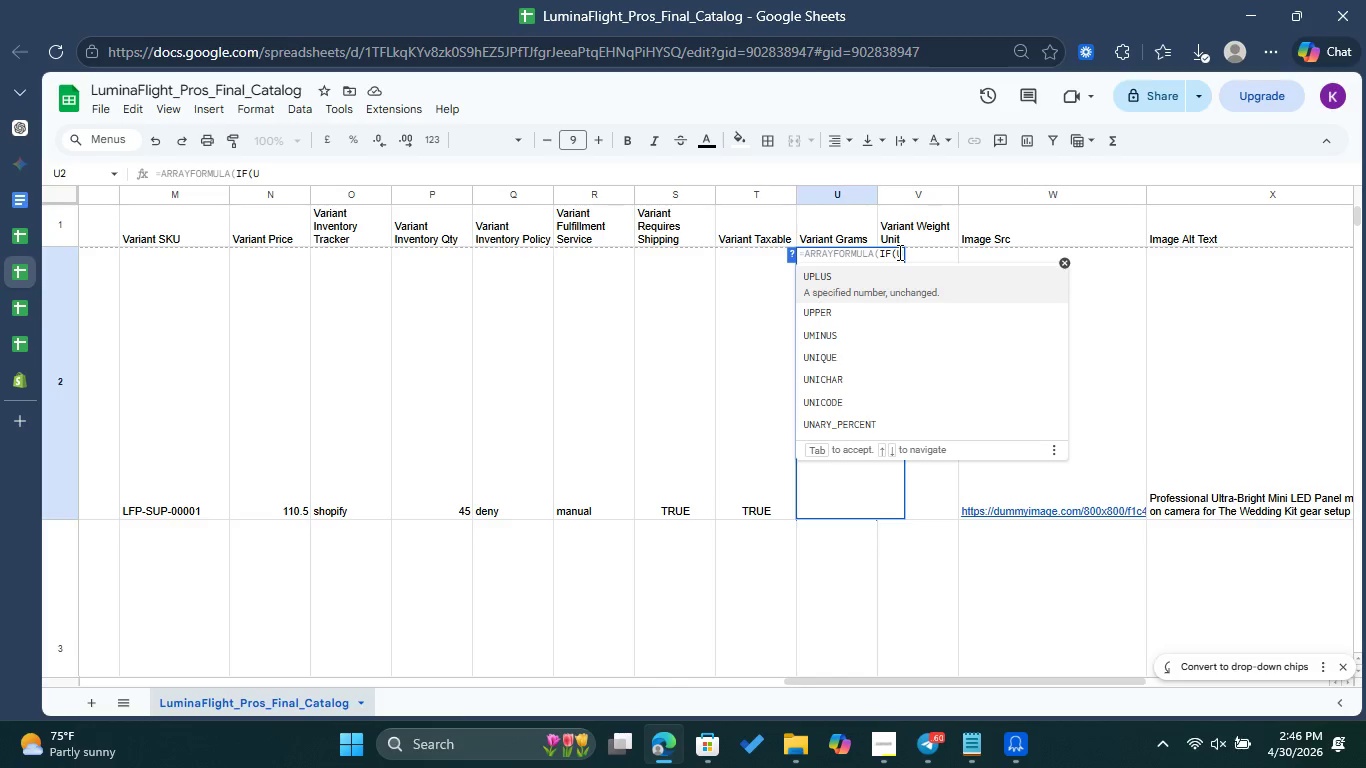 
key(Shift+Semicolon)
 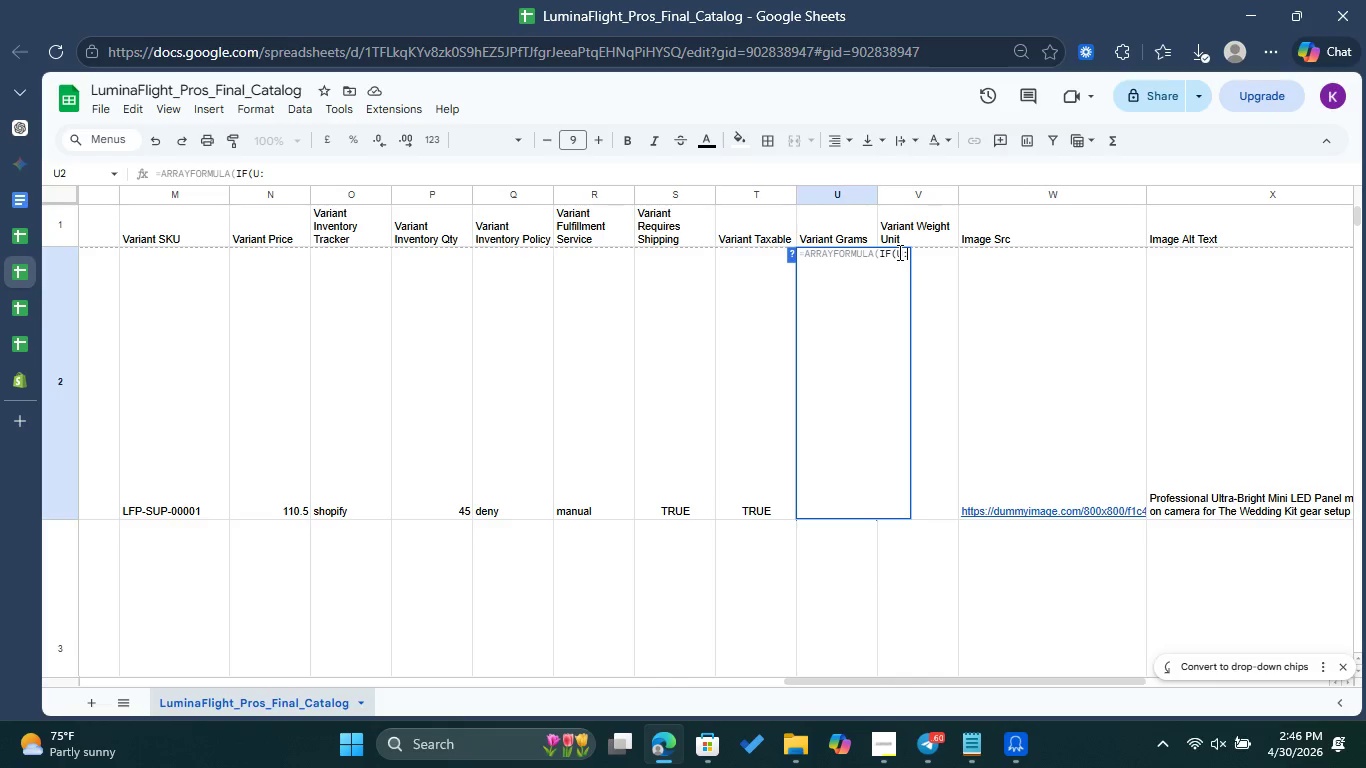 
key(1)
 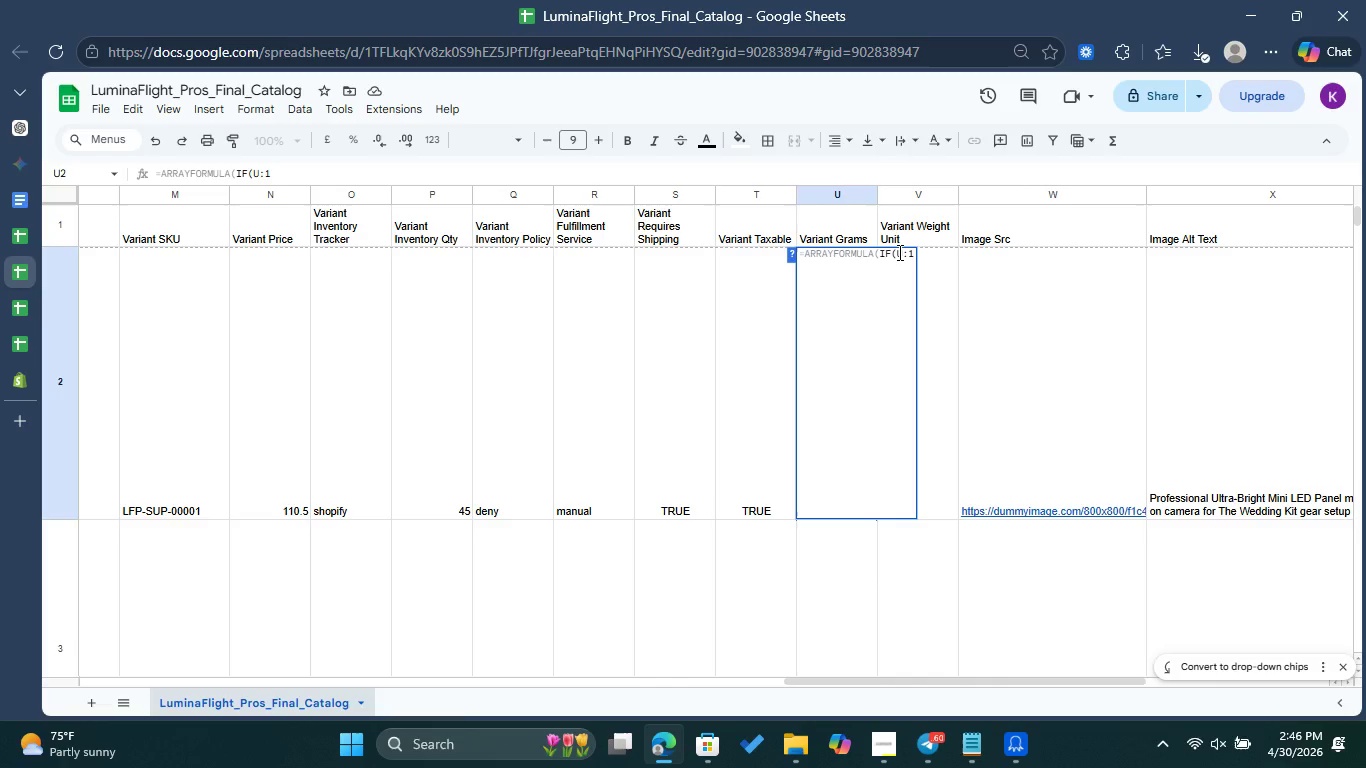 
key(Shift+U)
 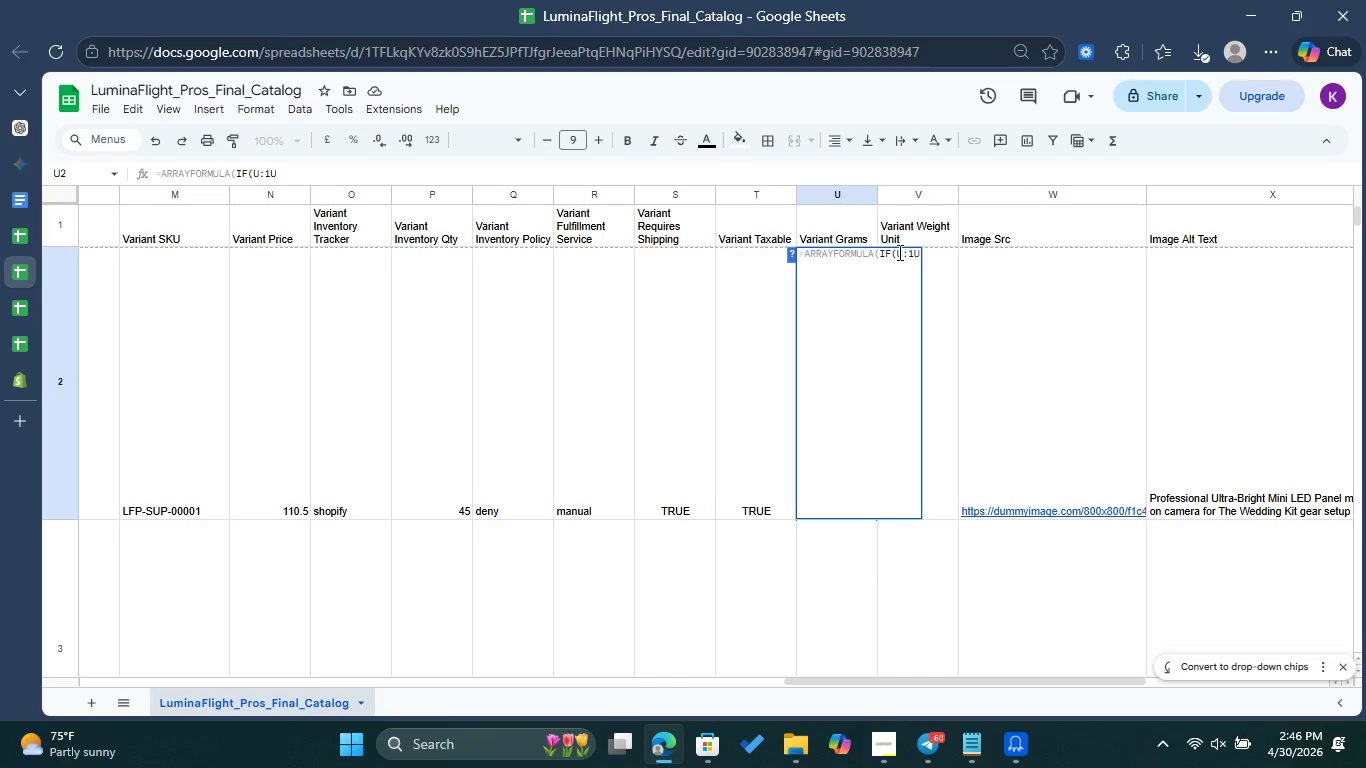 
wait(5.2)
 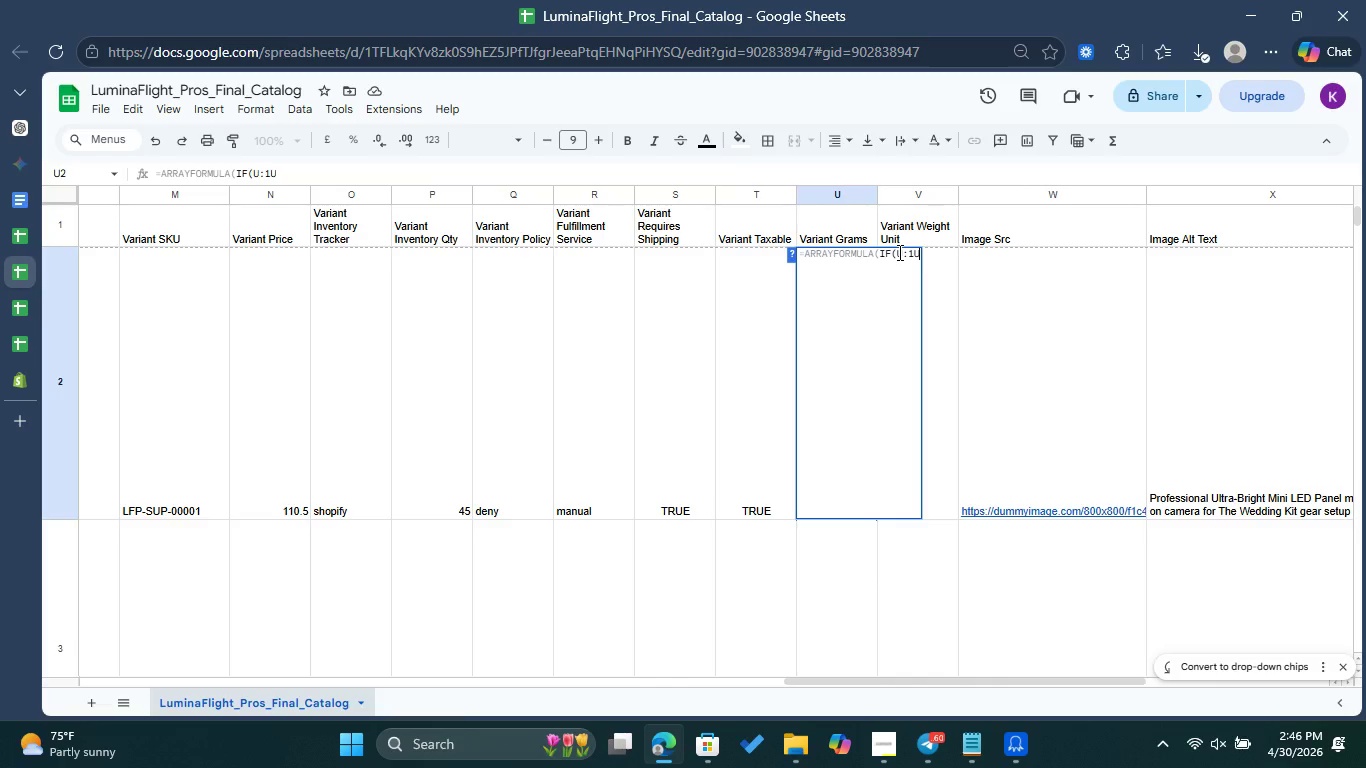 
key(Backspace)
 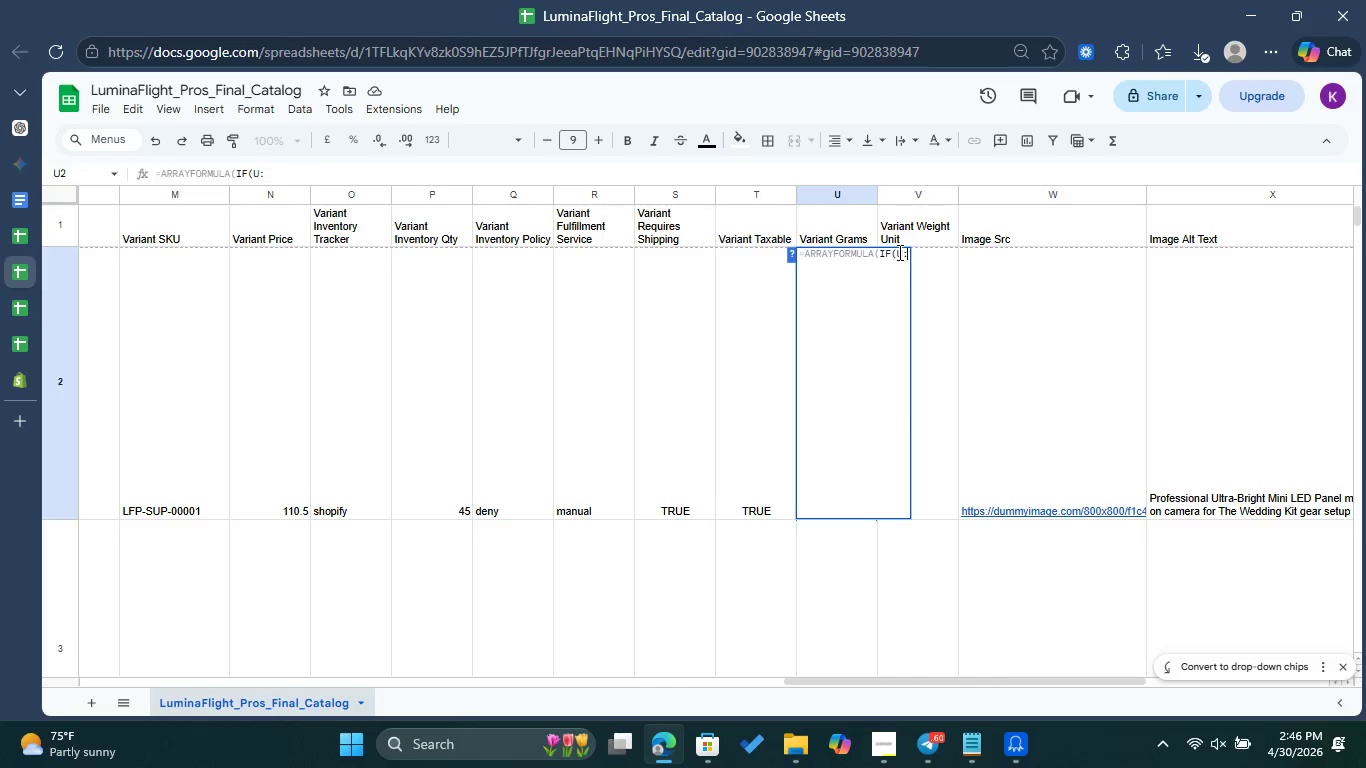 
key(Backspace)
 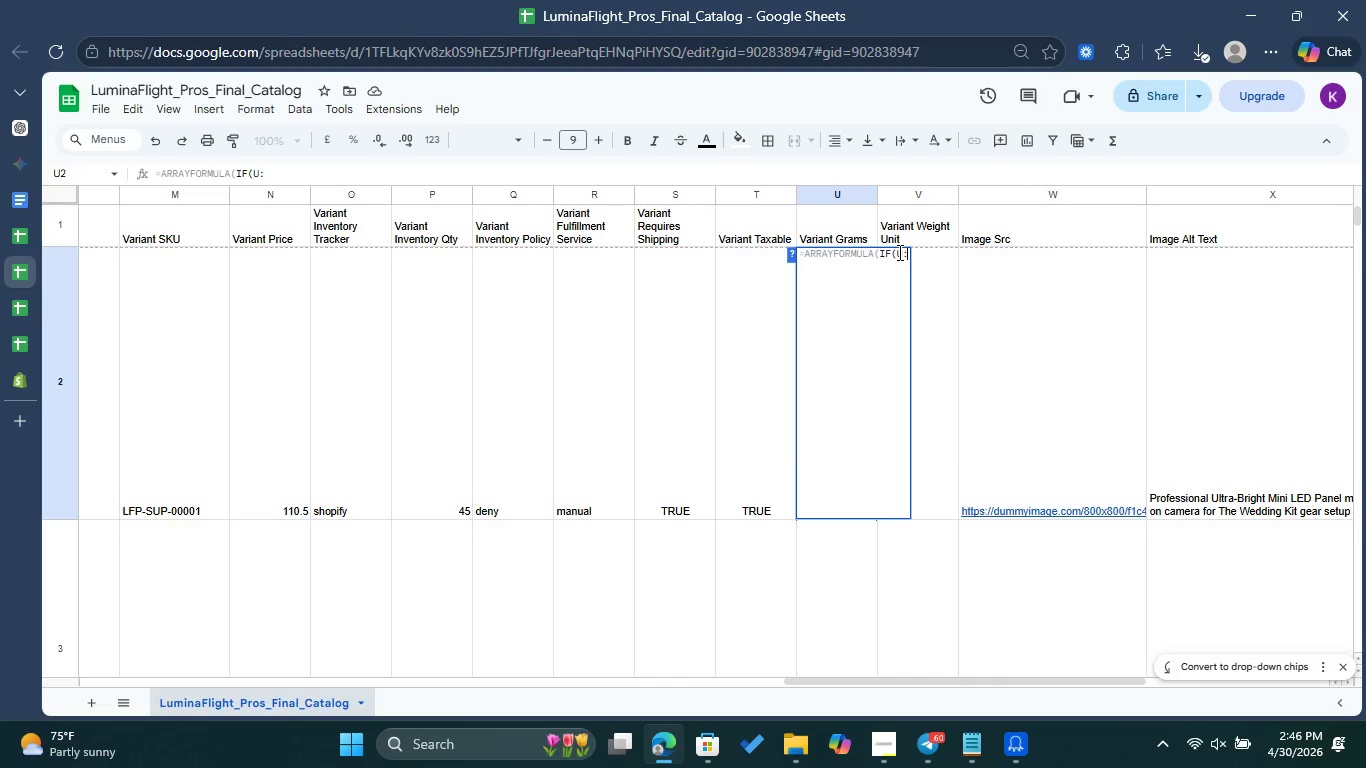 
key(Backspace)
 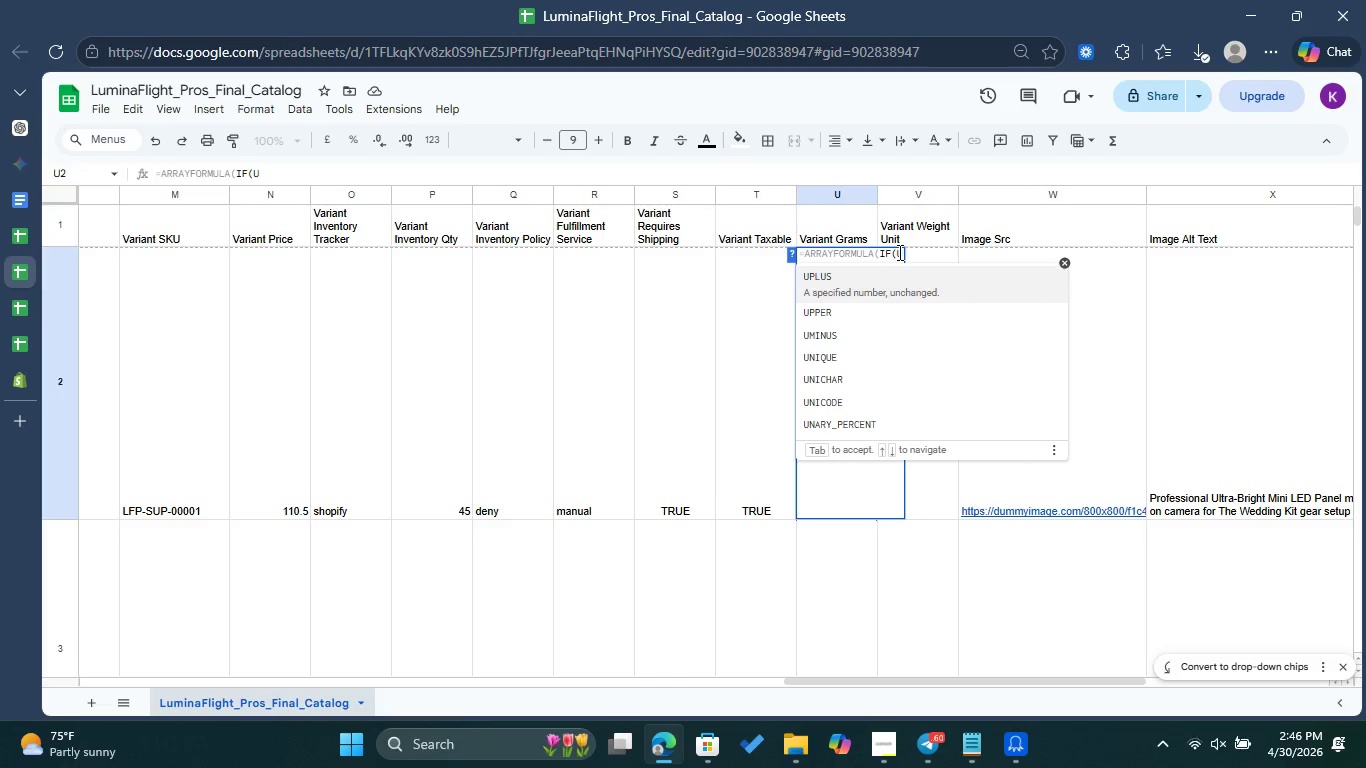 
key(Shift+1)
 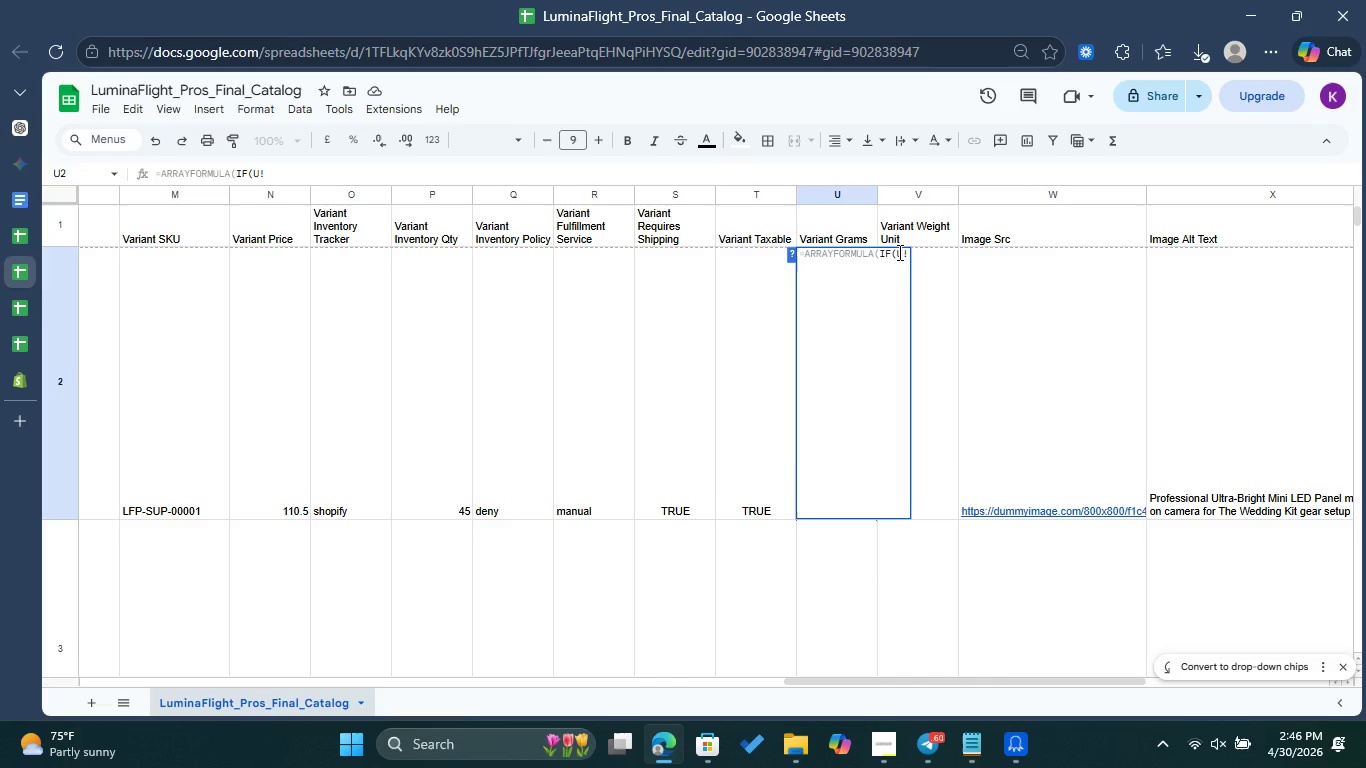 
key(Backspace)
 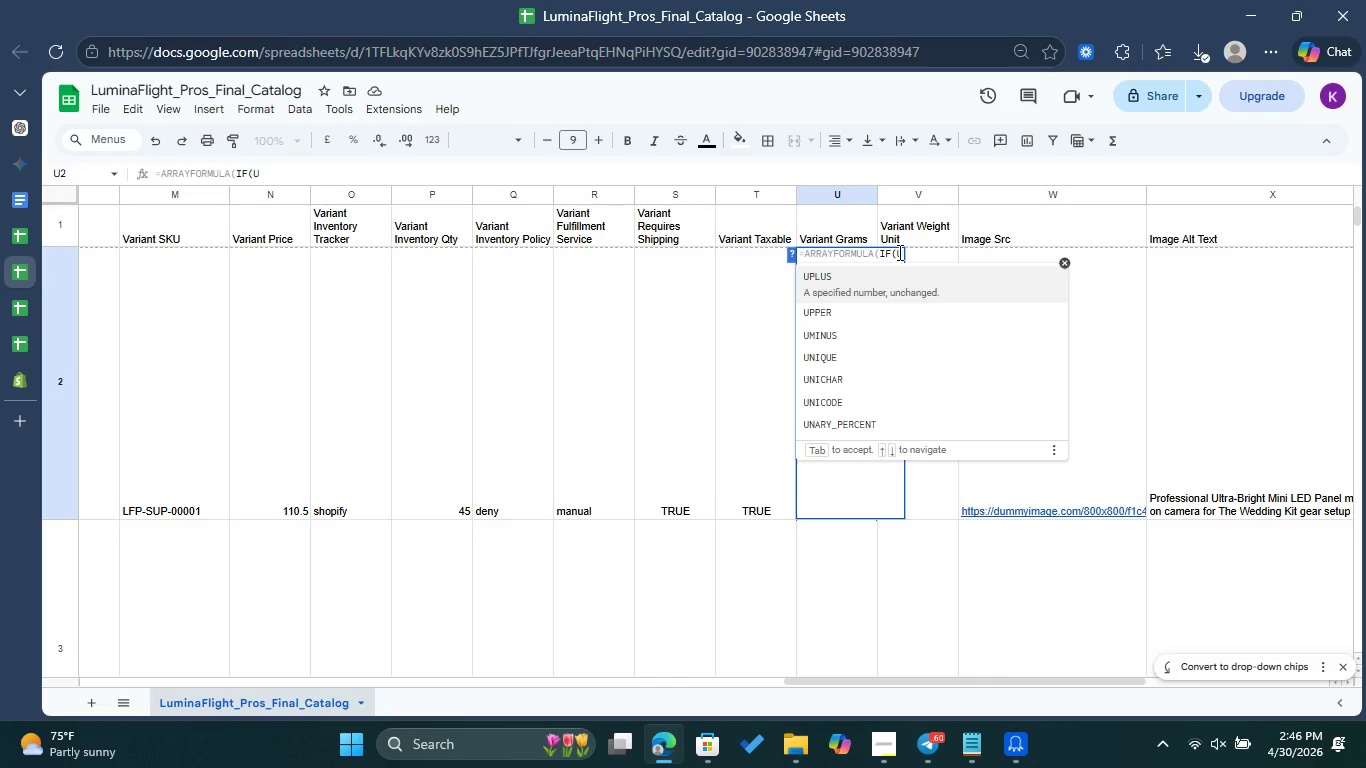 
key(1)
 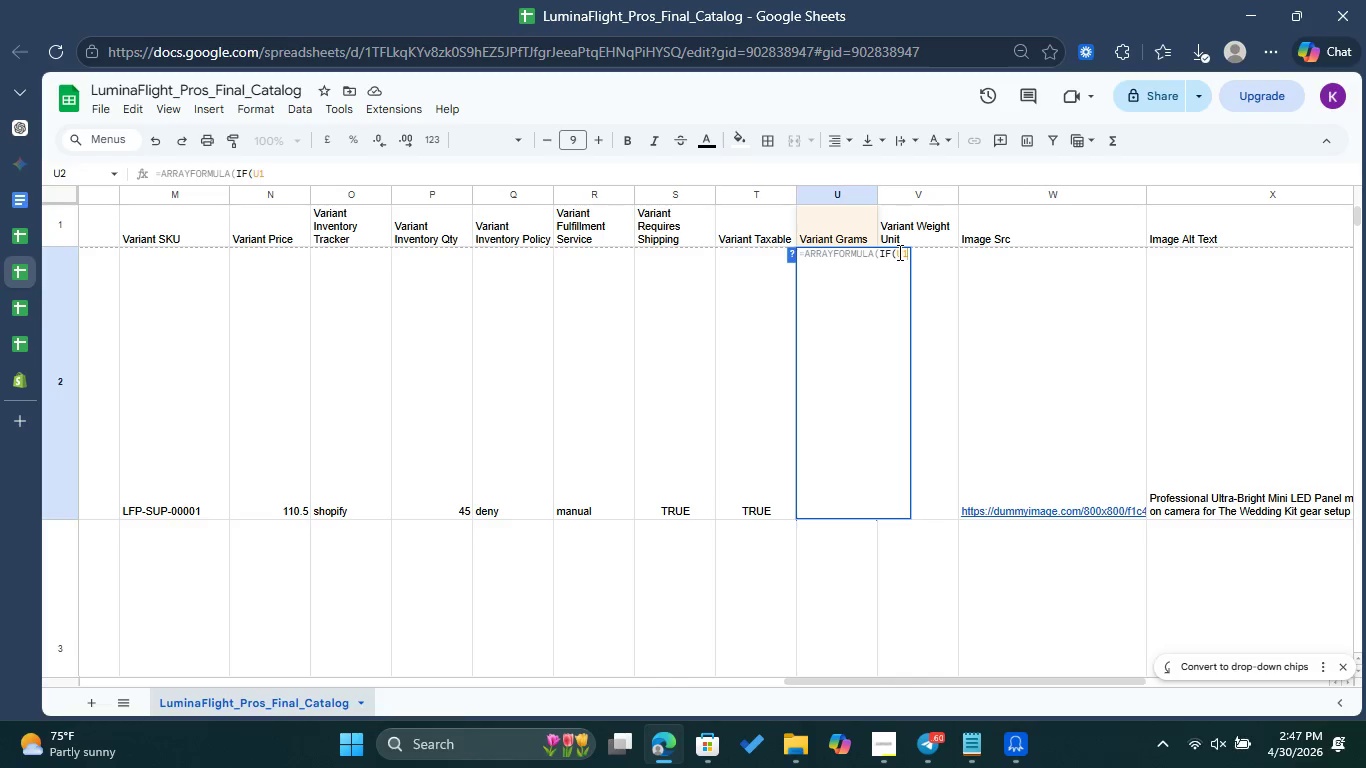 
hold_key(key=ShiftRight, duration=0.52)
 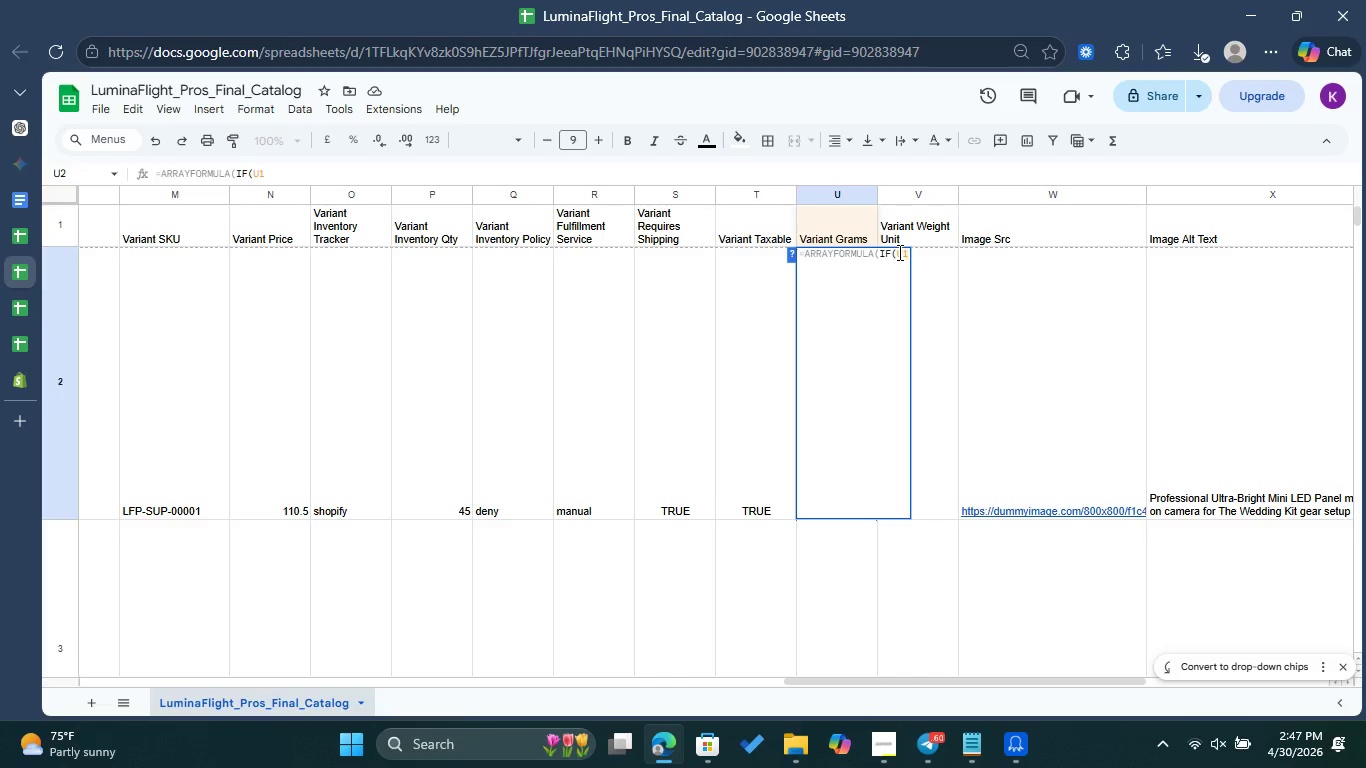 
key(Backspace)
 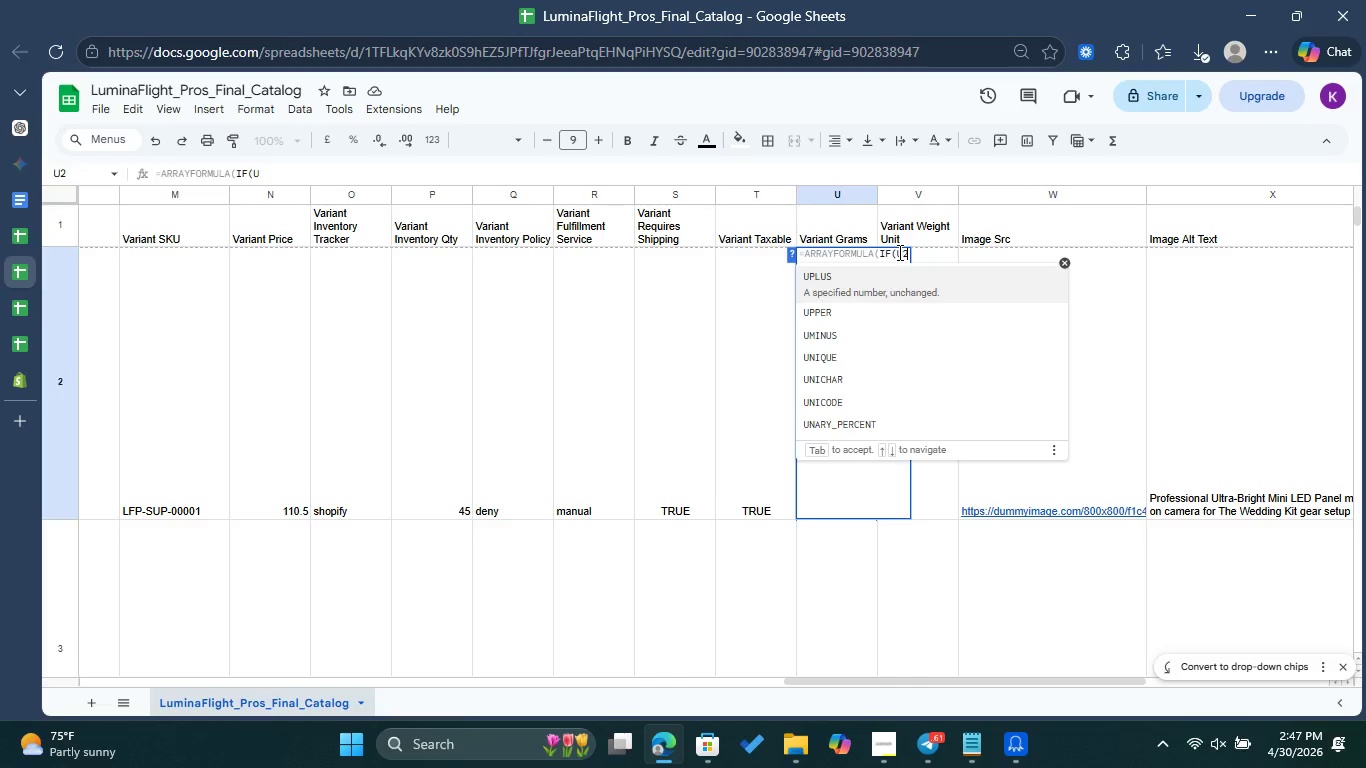 
key(2)
 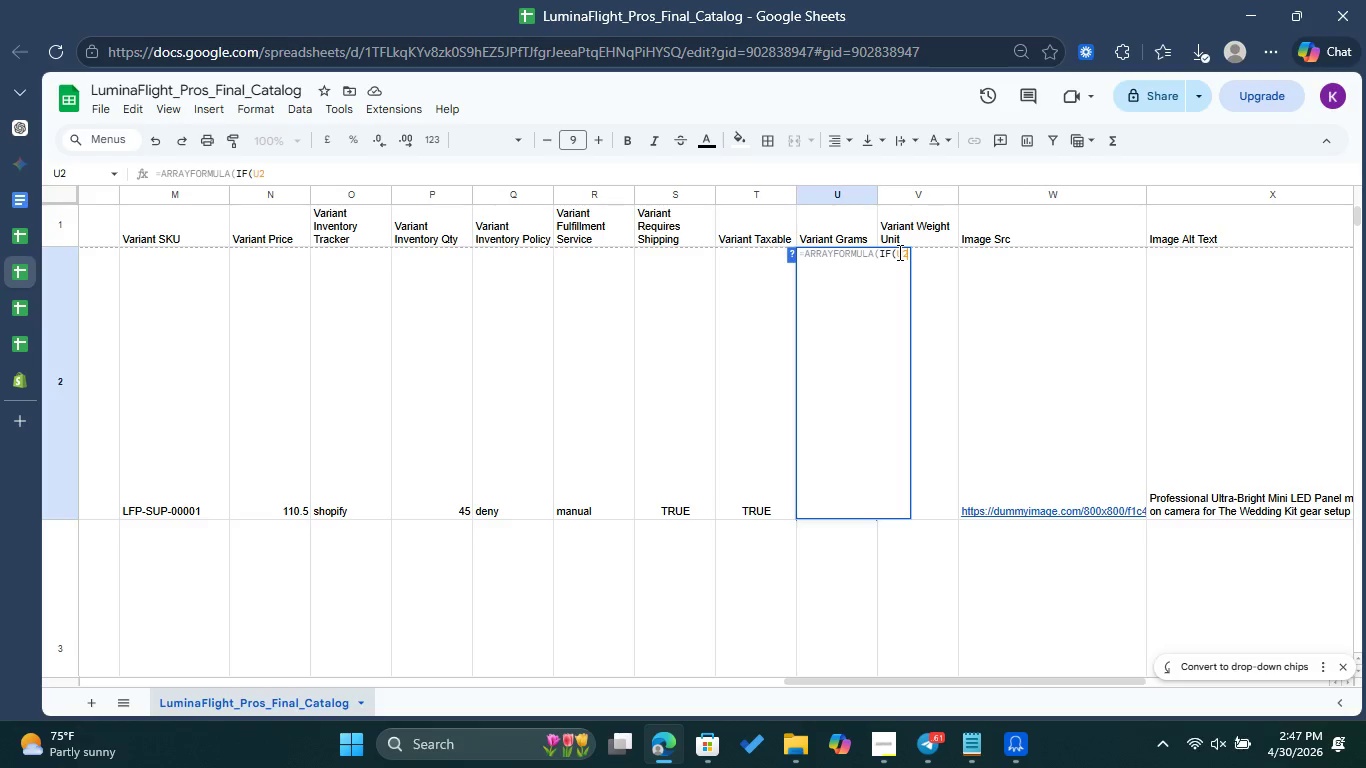 
key(Shift+Semicolon)
 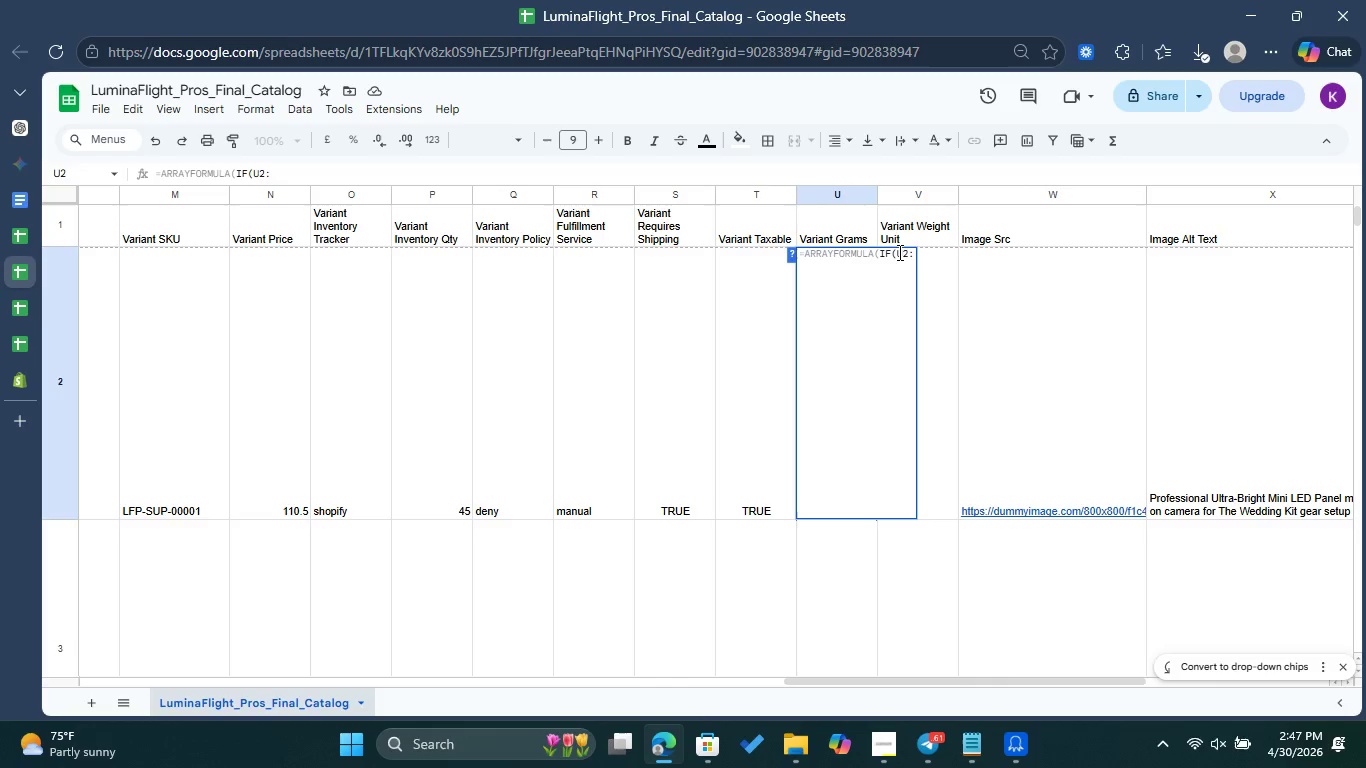 
key(Shift+S)
 